 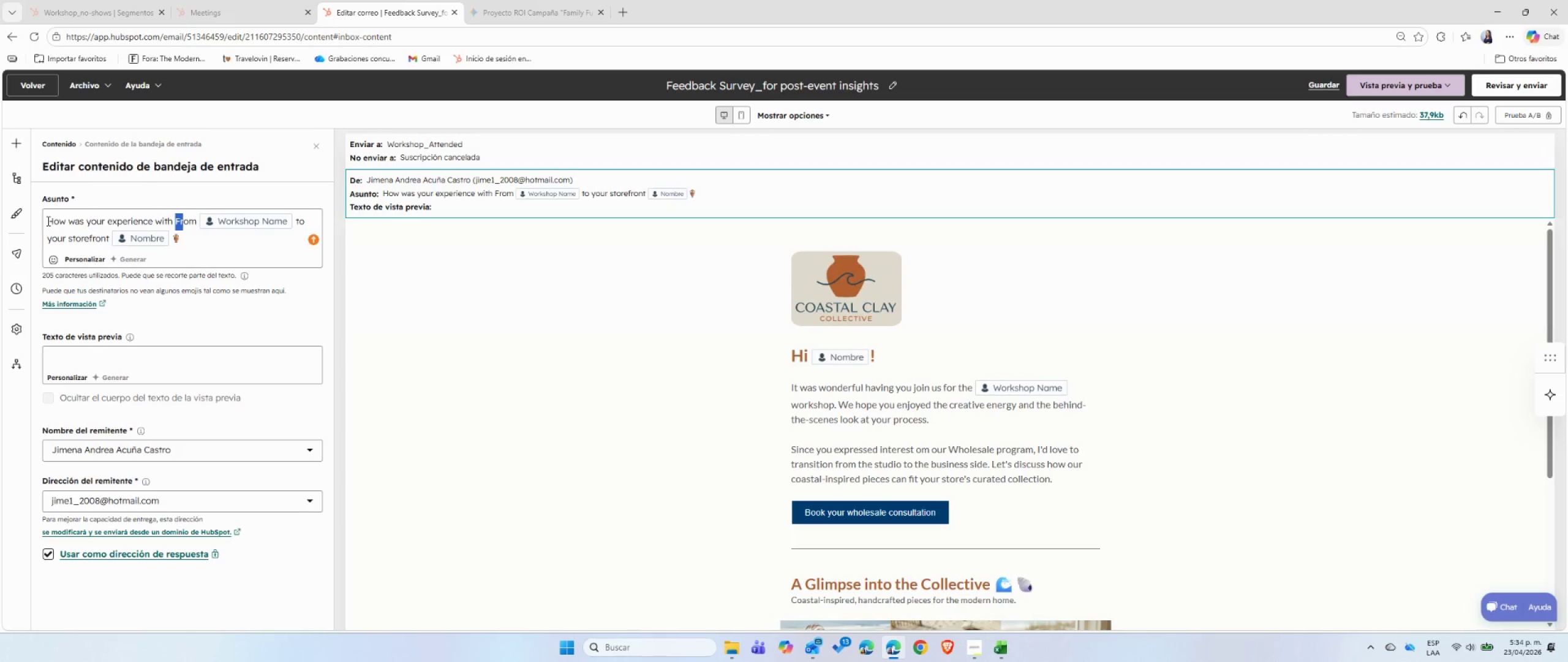 
key(Shift+ArrowRight)
 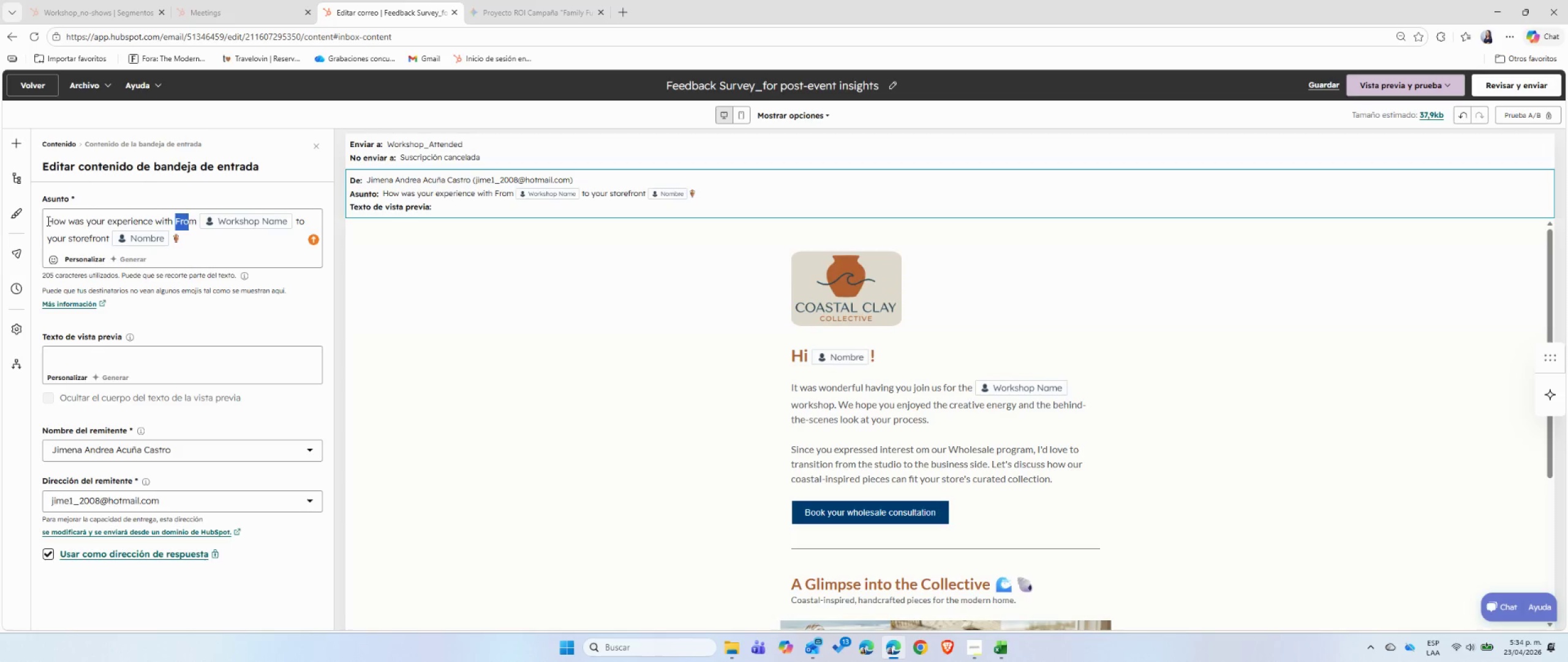 
key(Shift+ArrowRight)
 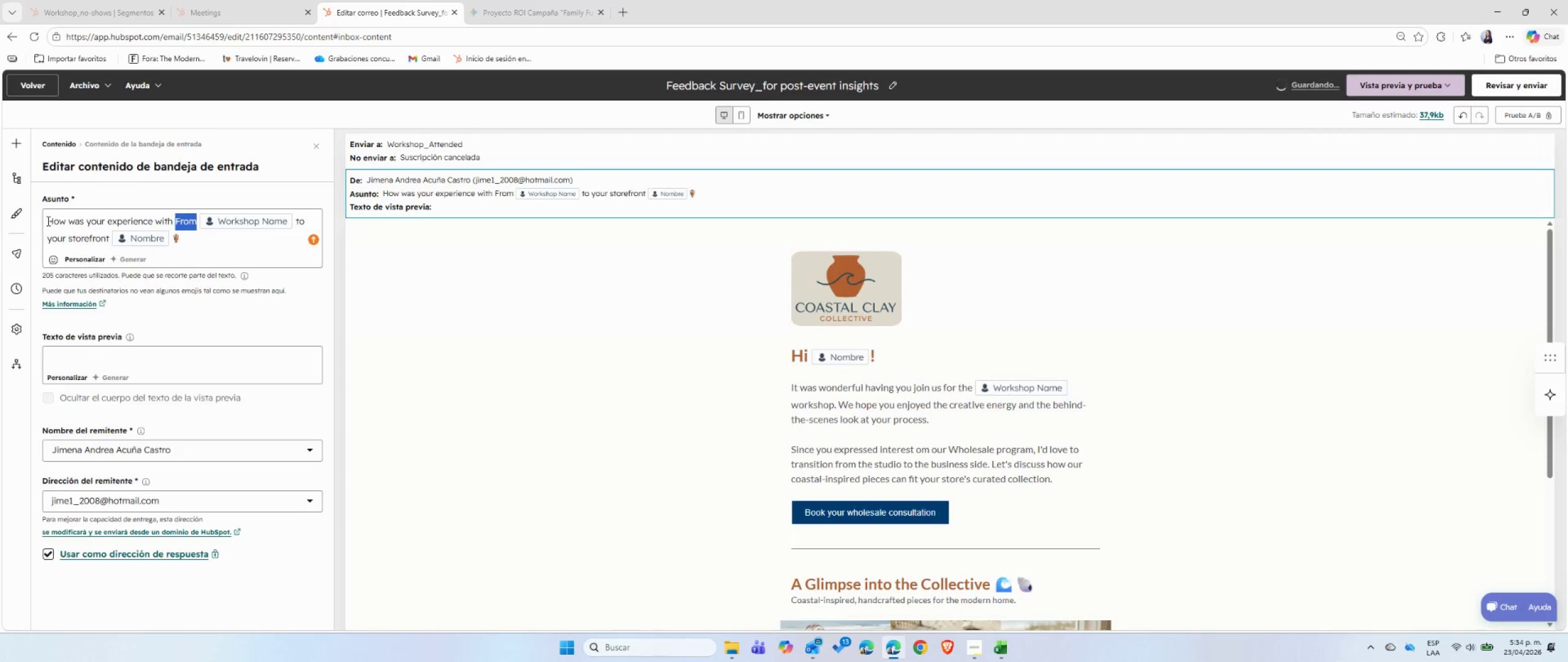 
key(Shift+ArrowRight)
 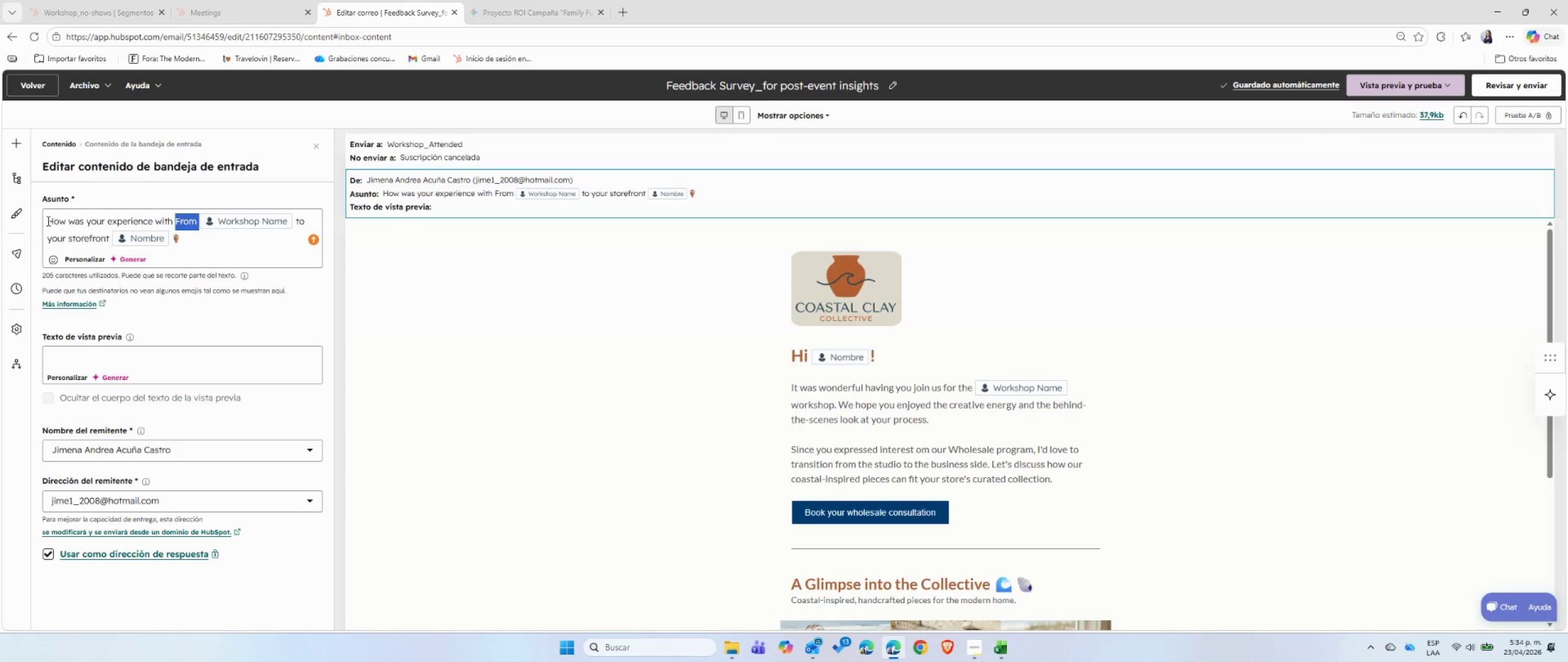 
key(Backspace)
 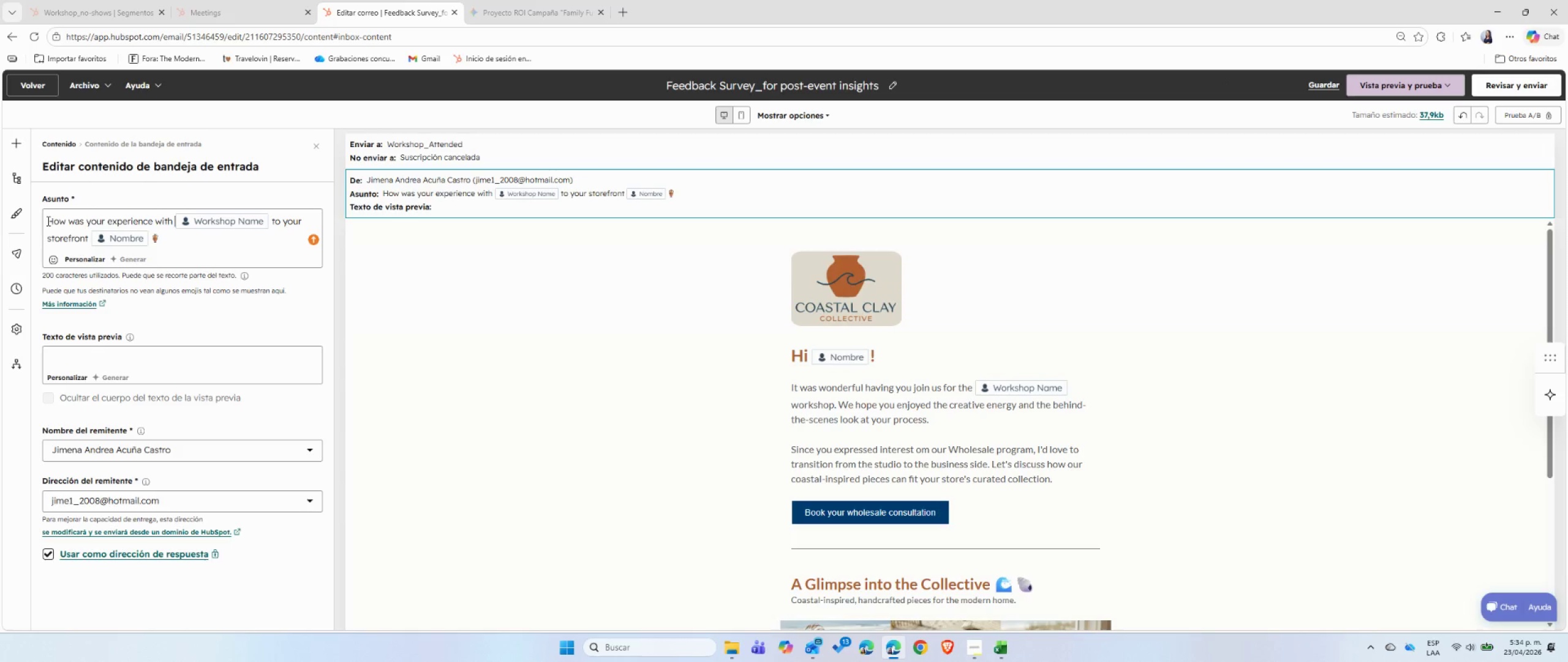 
key(Backspace)
 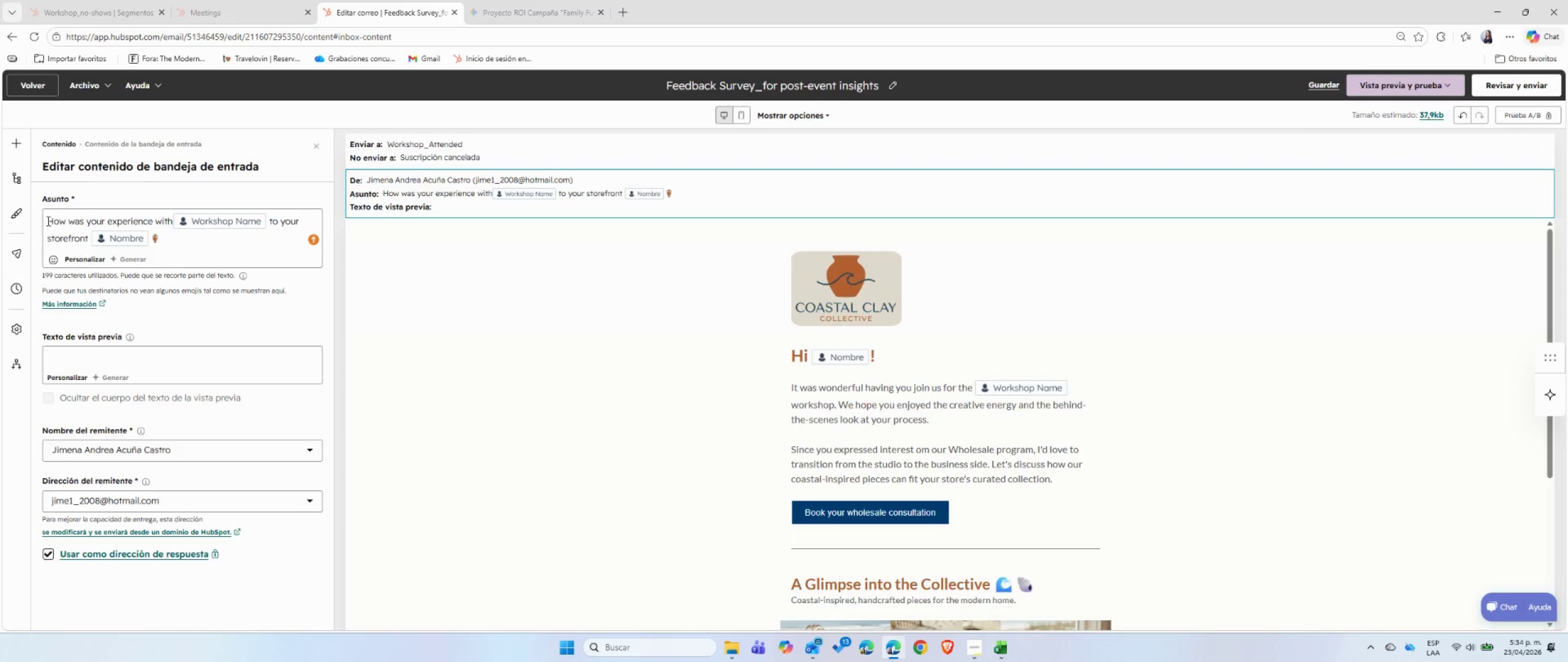 
key(Space)
 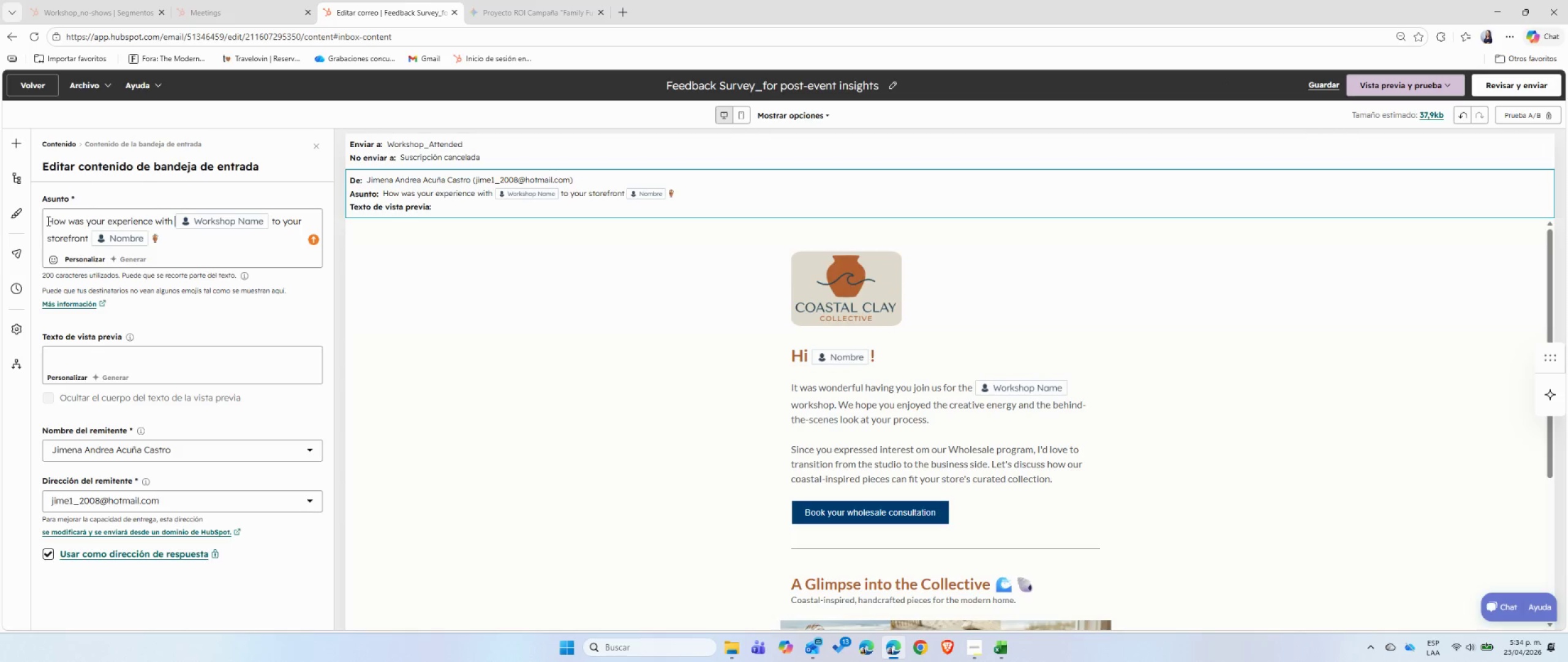 
key(ArrowRight)
 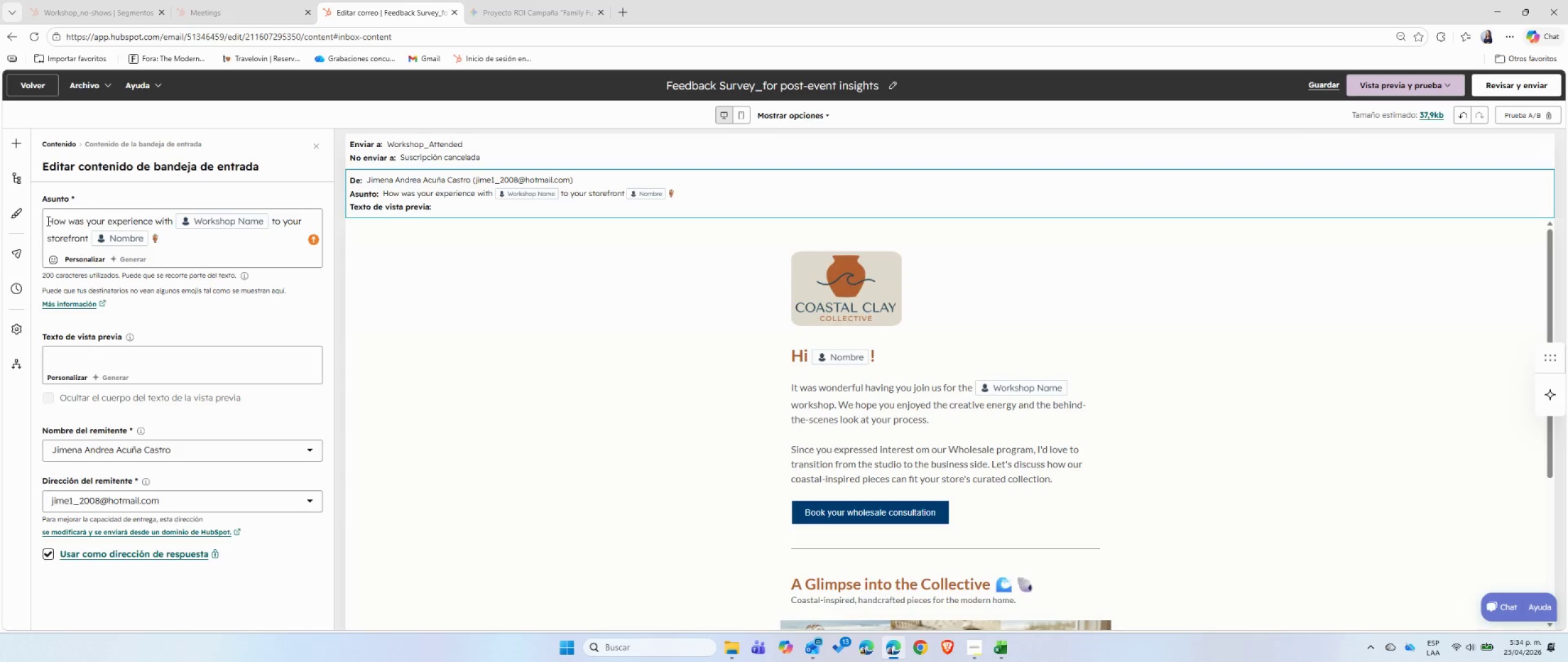 
type( workshop{)
 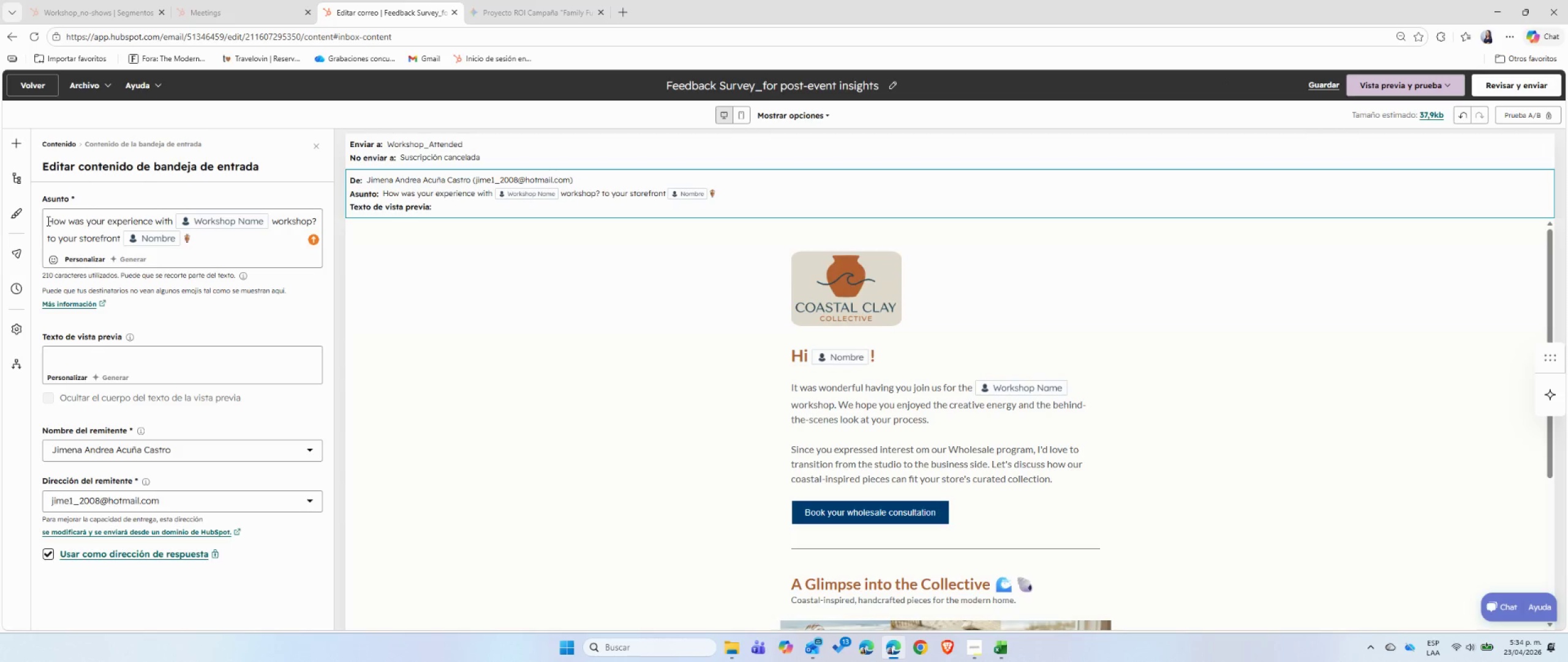 
key(ArrowLeft)
 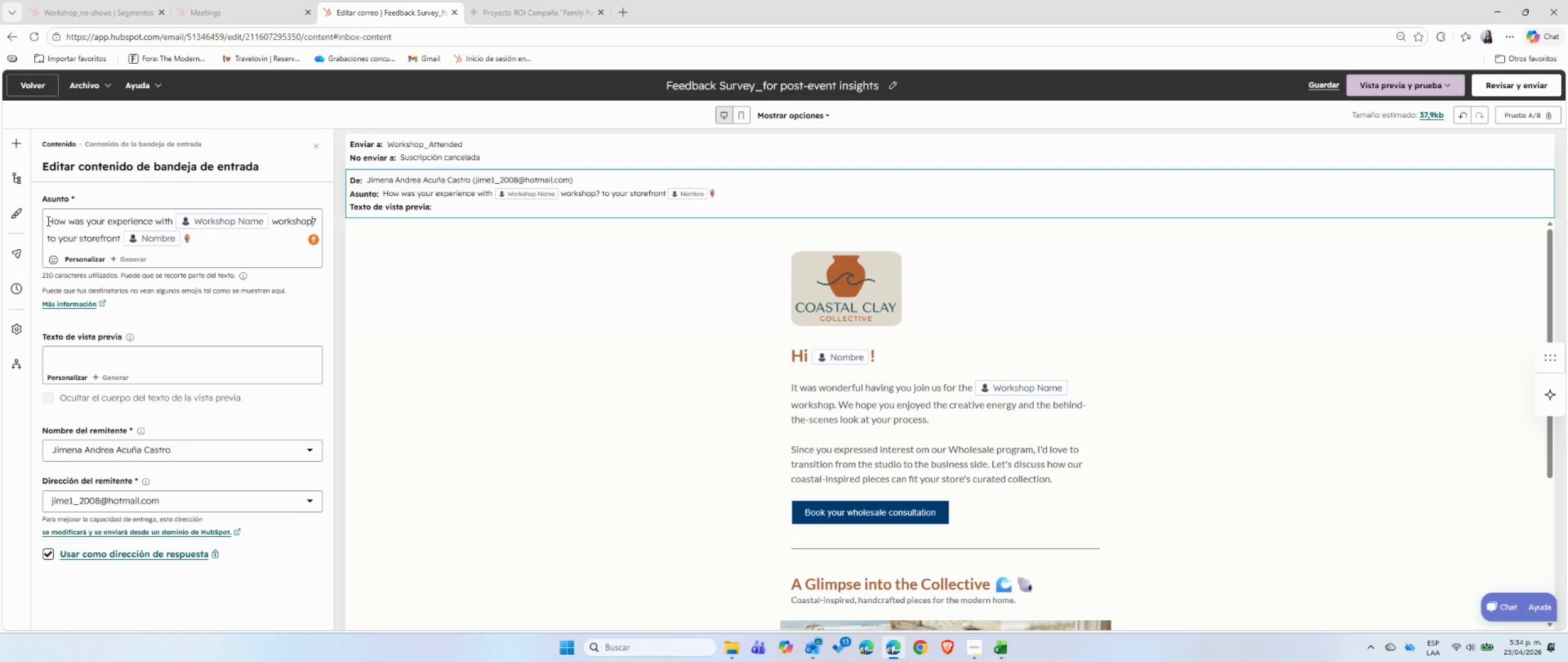 
key(Shift+ArrowDown)
 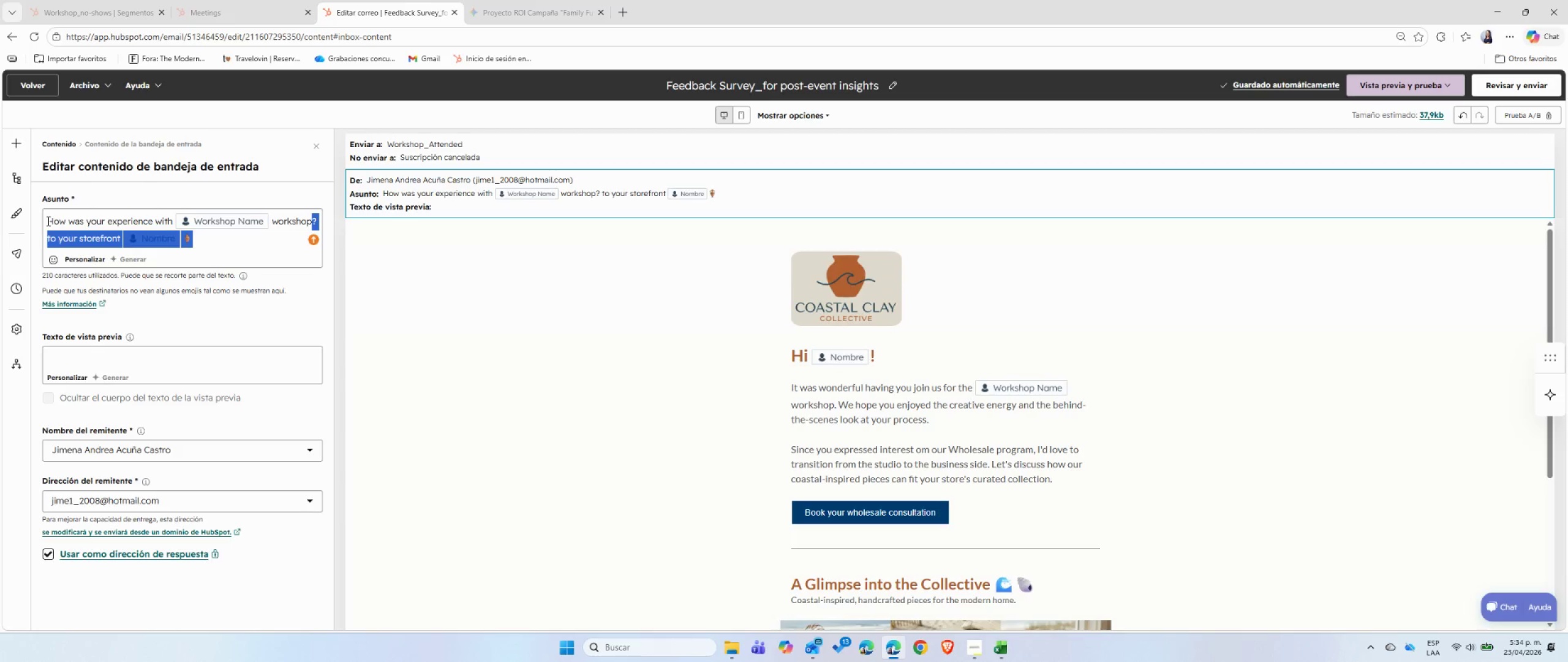 
key(Shift+ArrowLeft)
 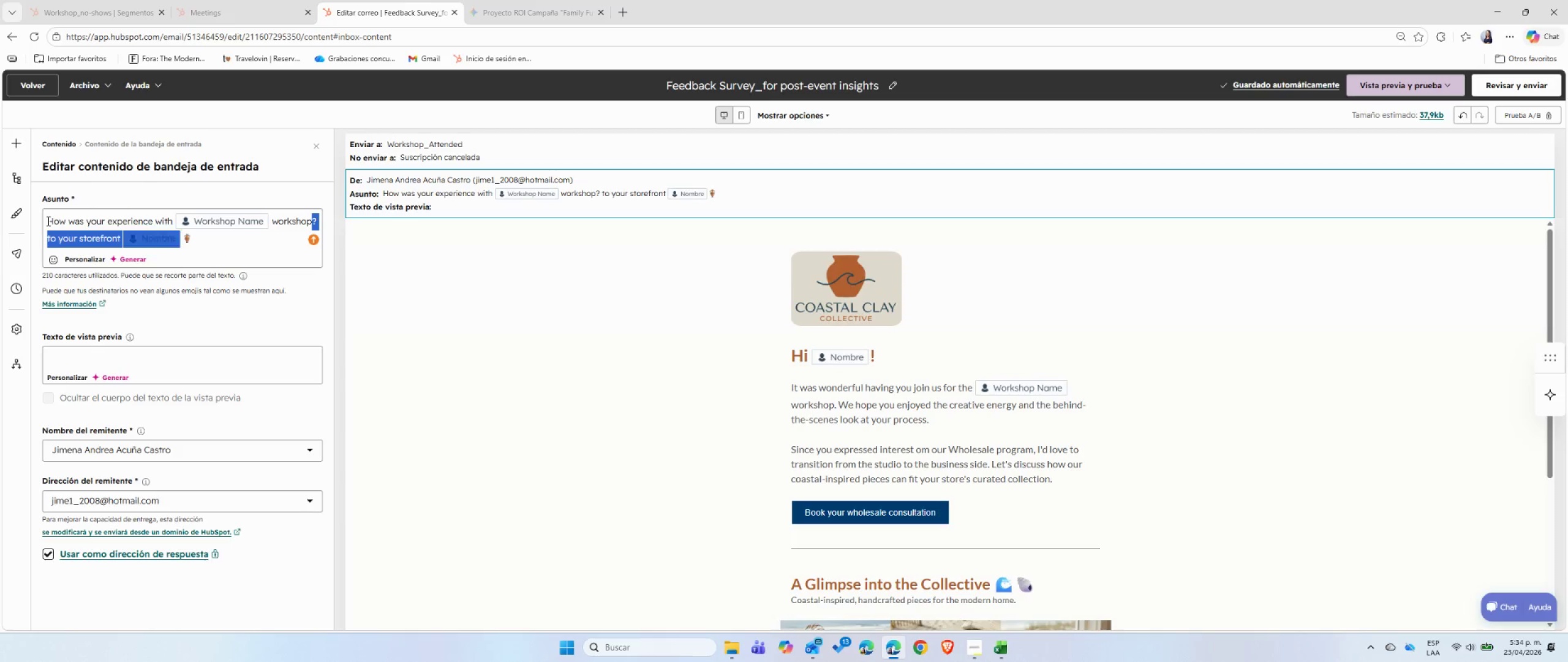 
key(Shift+ArrowLeft)
 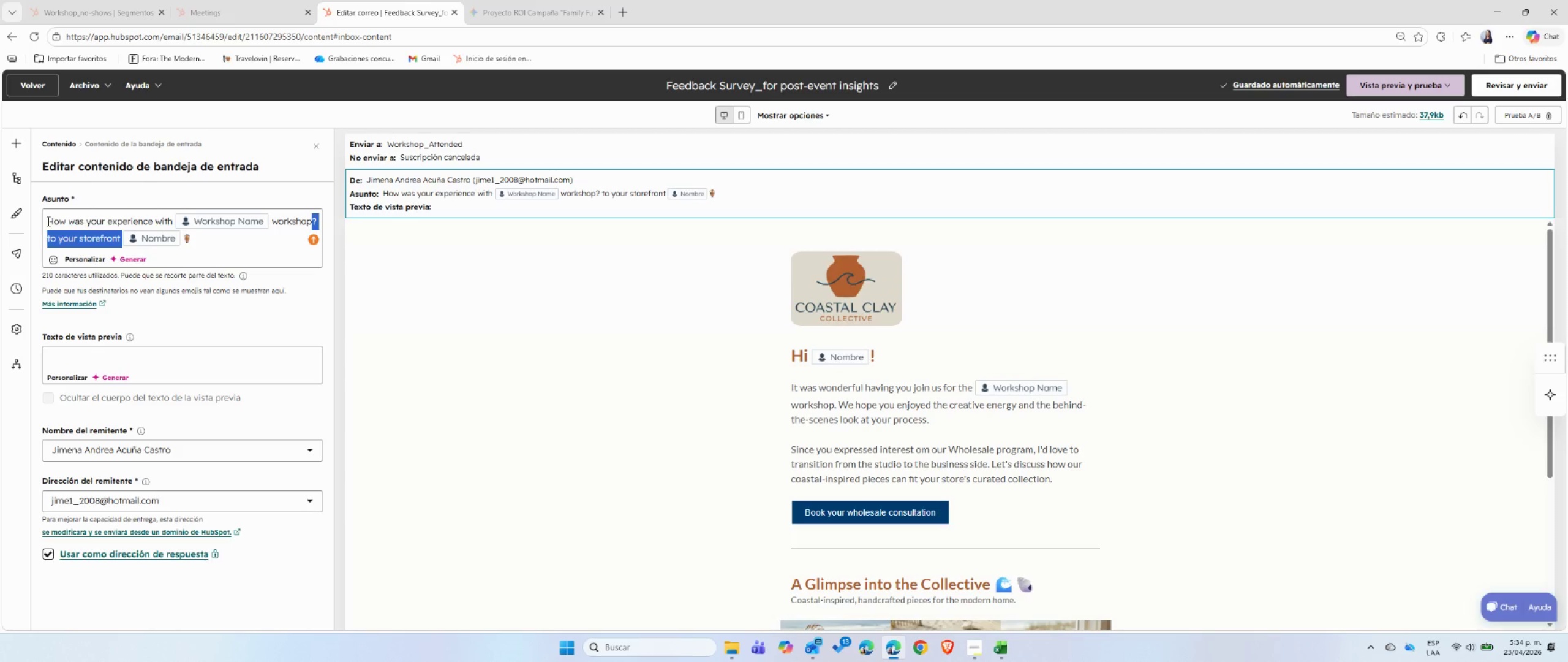 
key(Backspace)
 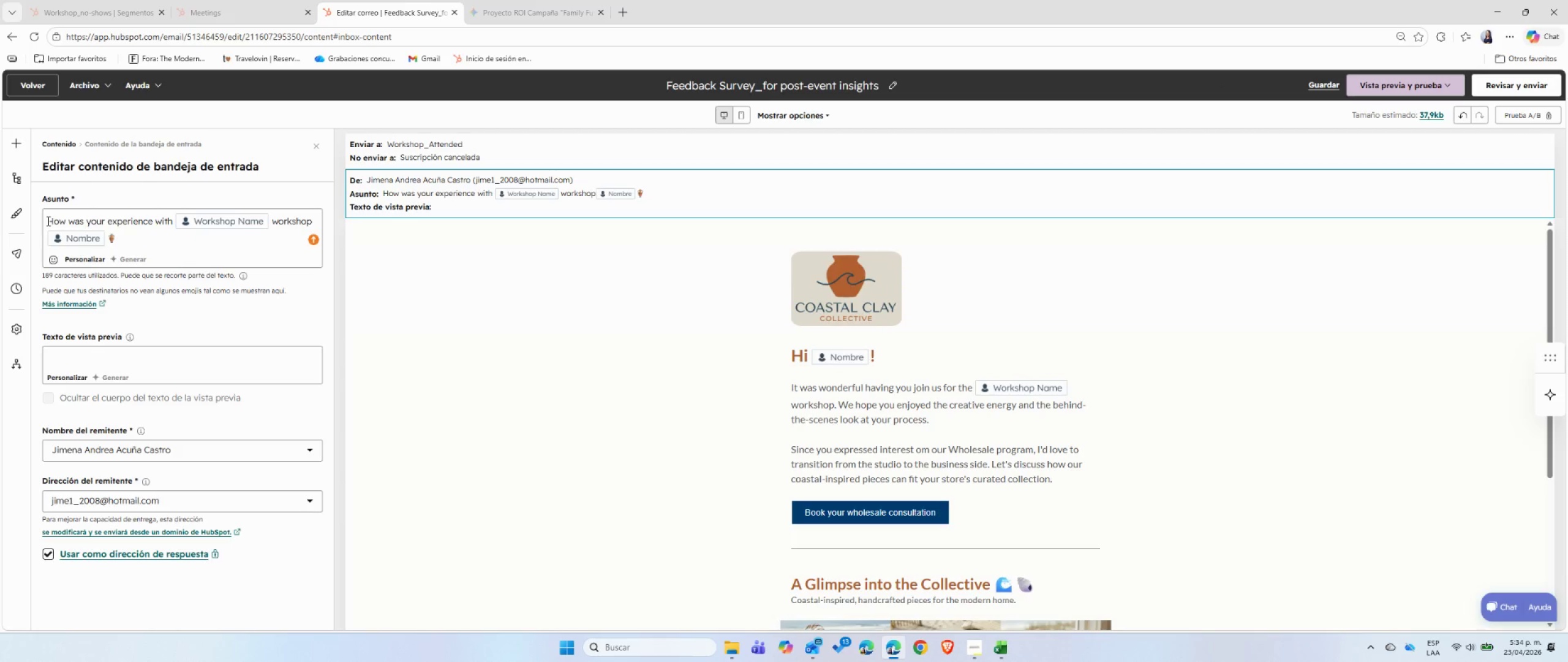 
key(Backspace)
 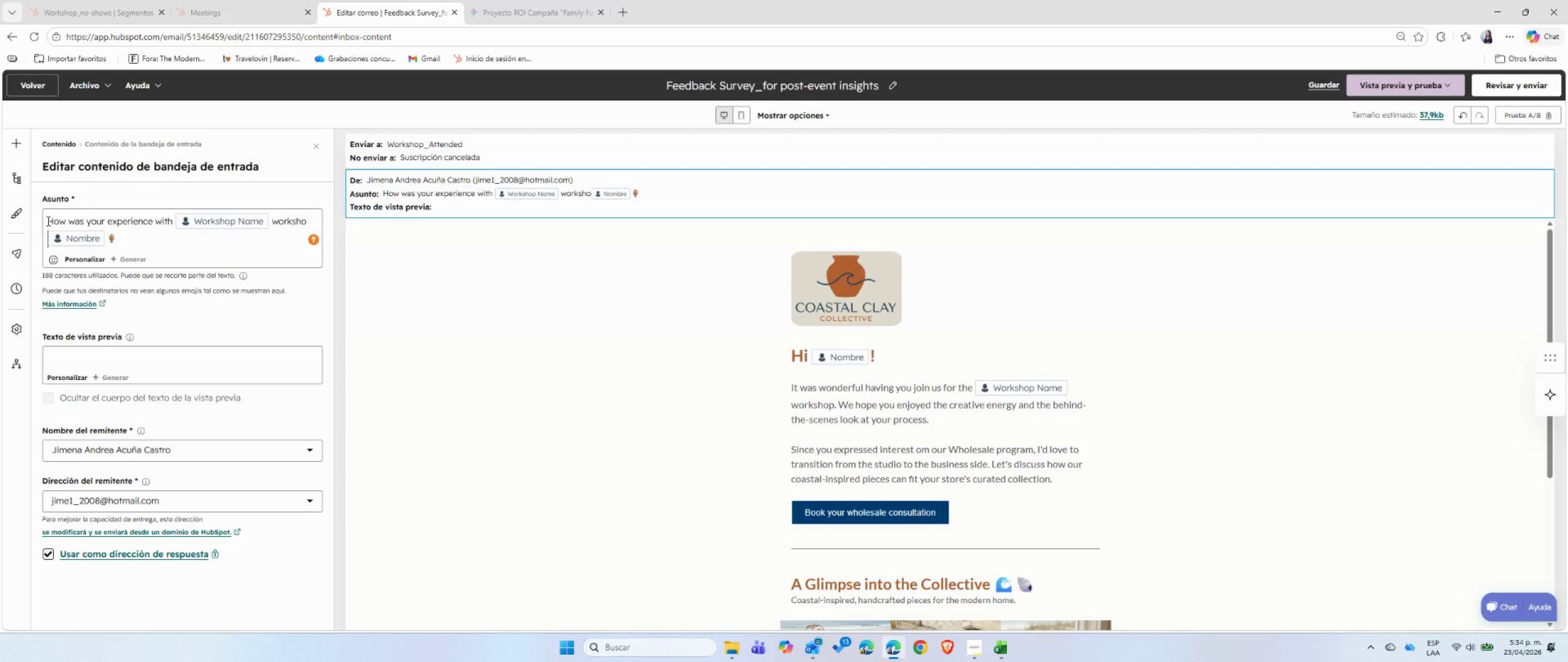 
key(P)
 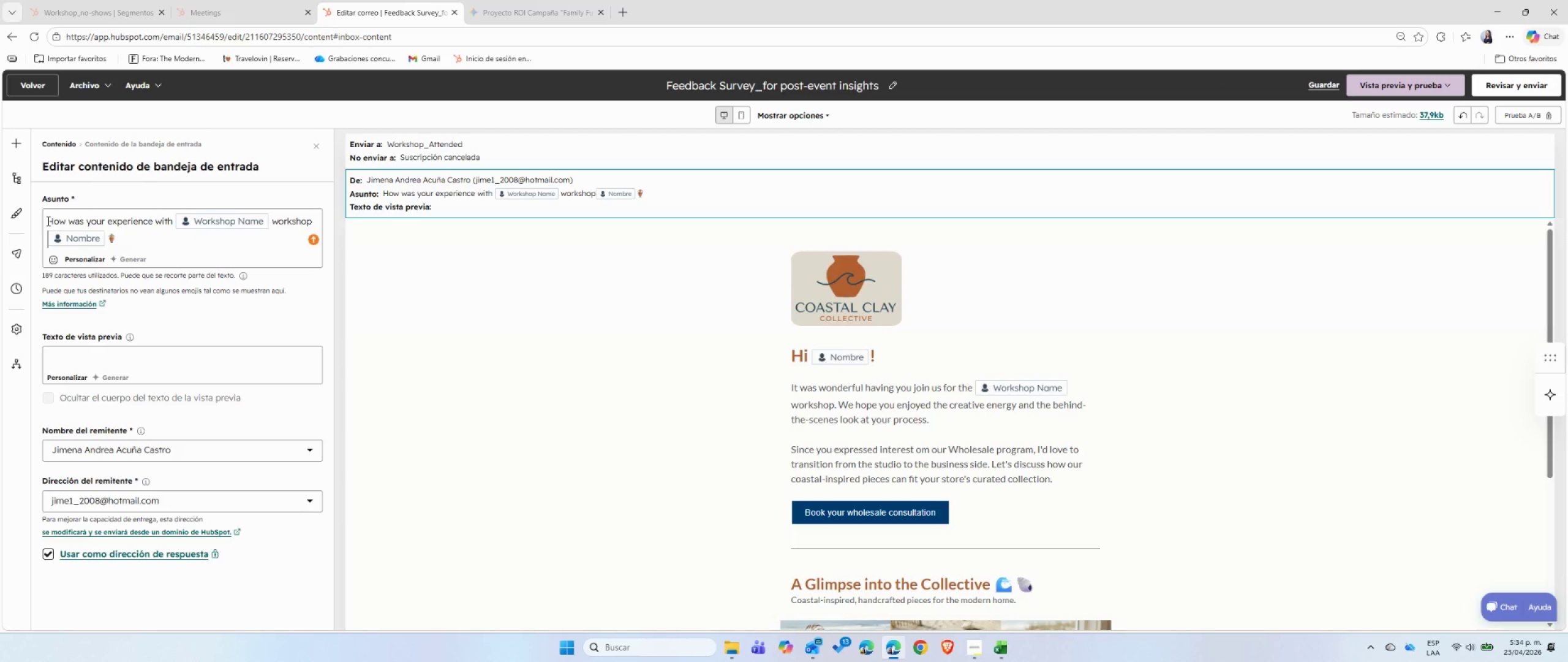 
key(Space)
 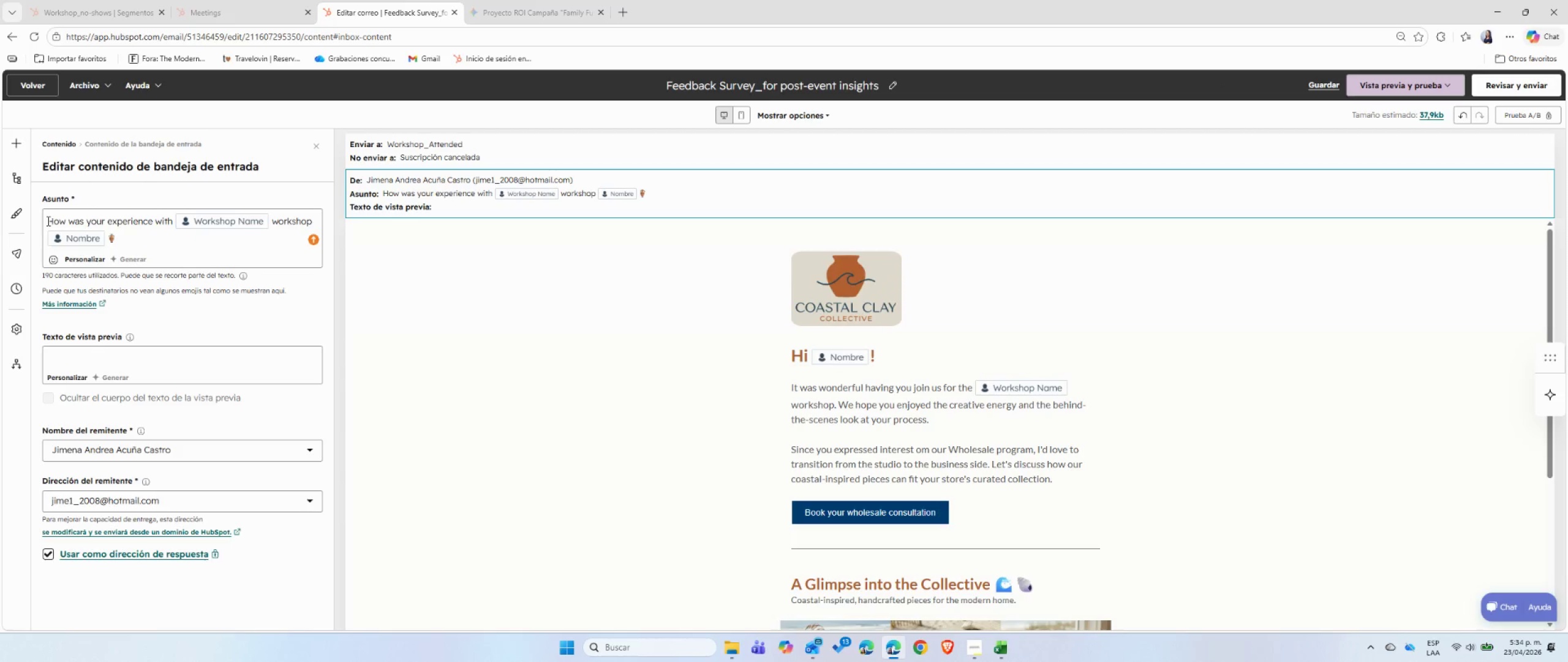 
key(ArrowRight)
 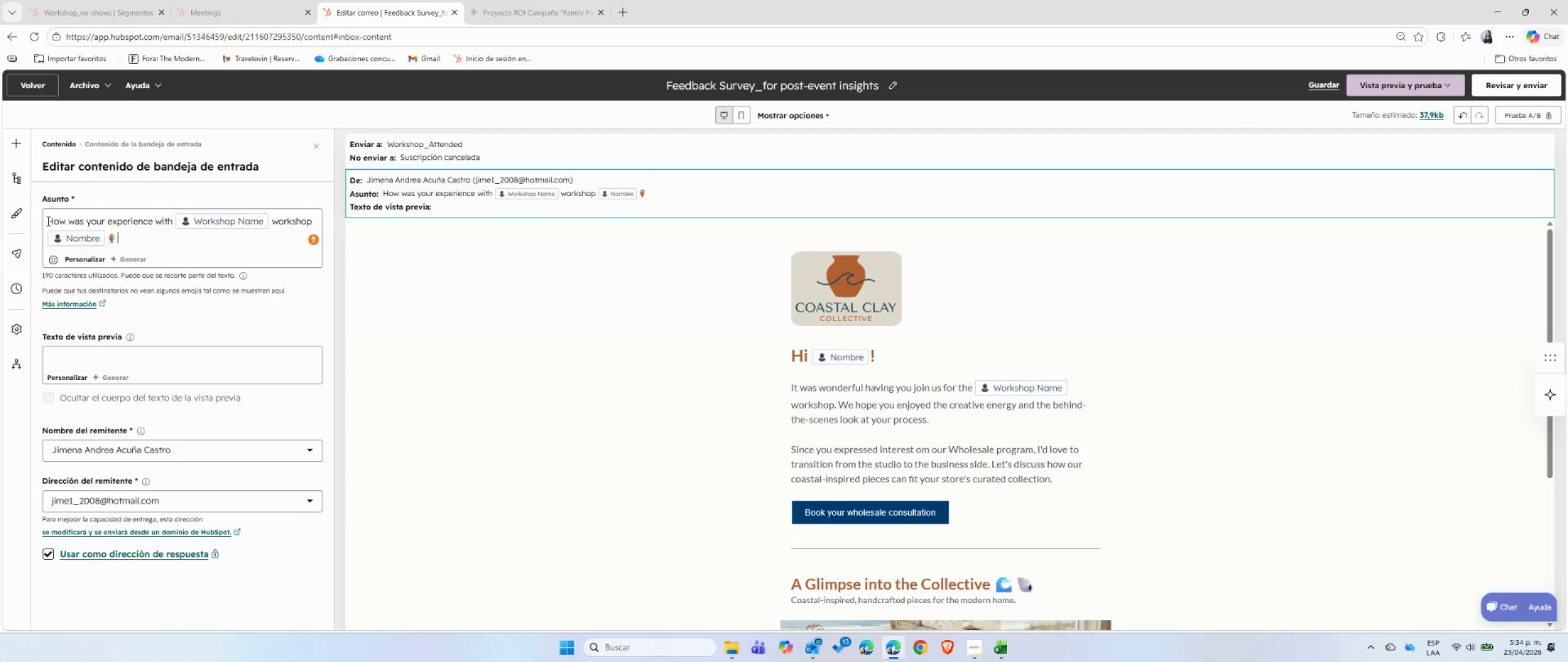 
key(ArrowRight)
 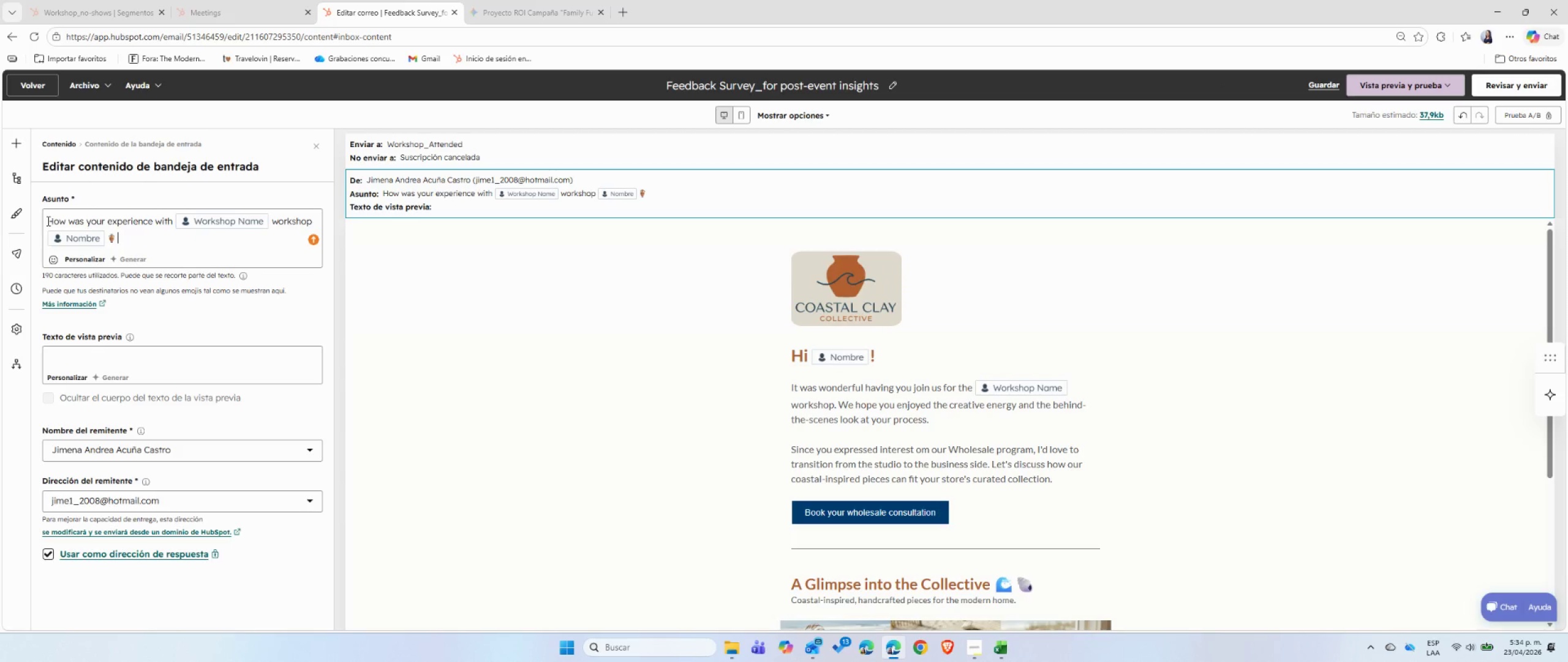 
key(ArrowRight)
 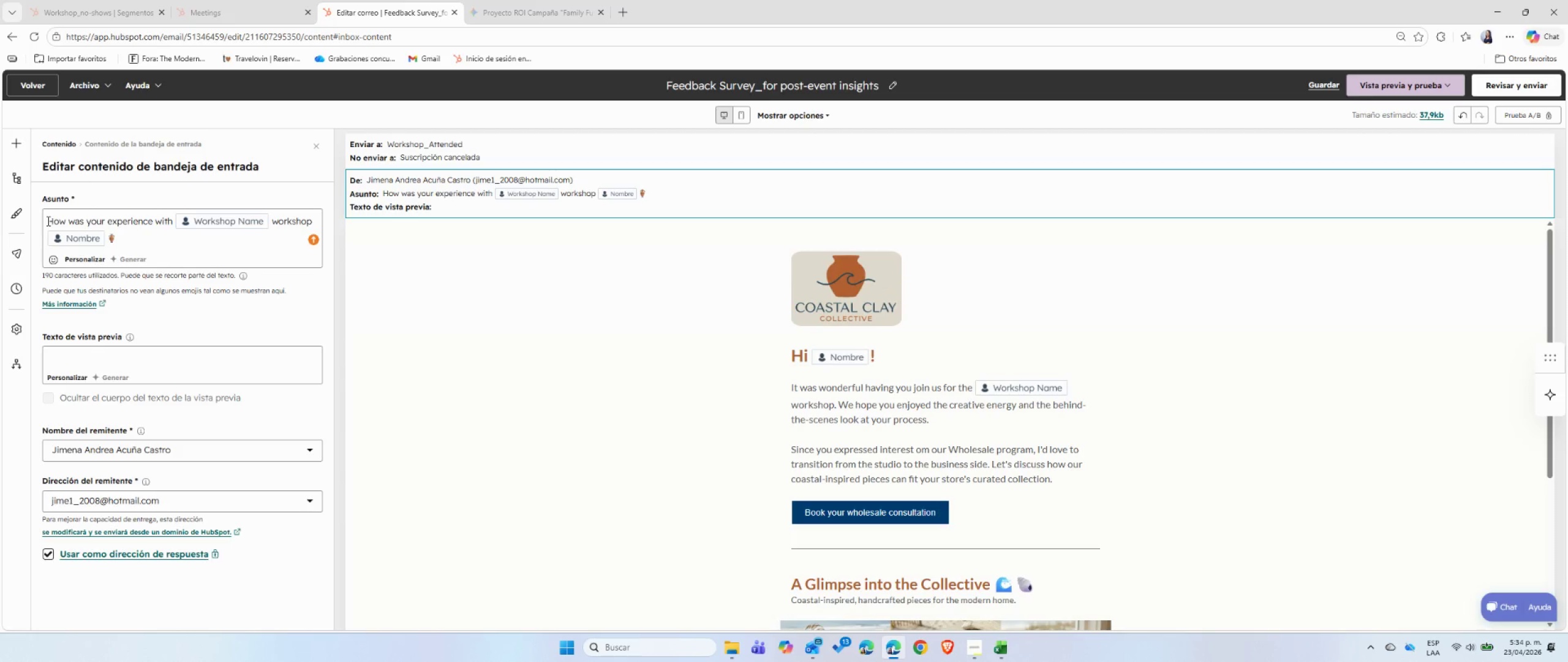 
key(Backspace)
 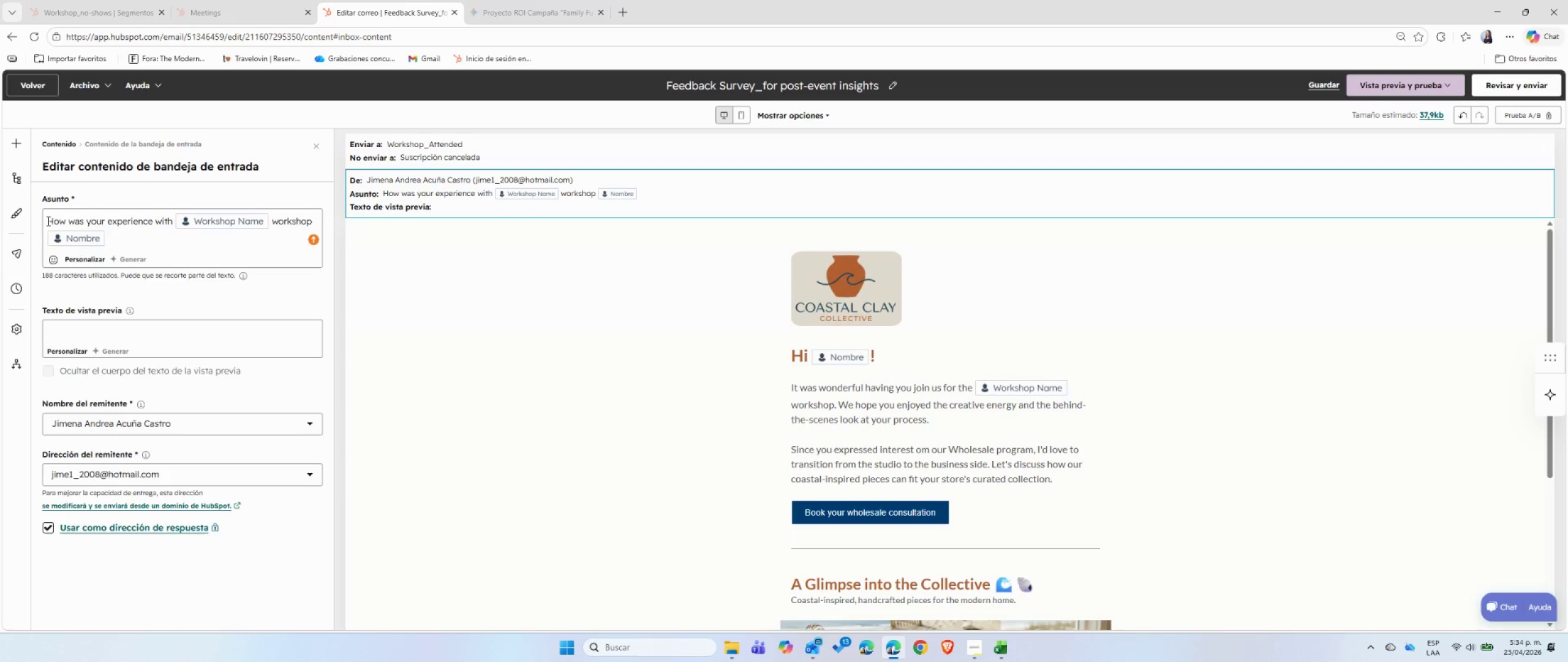 
key(Shift+BracketLeft)
 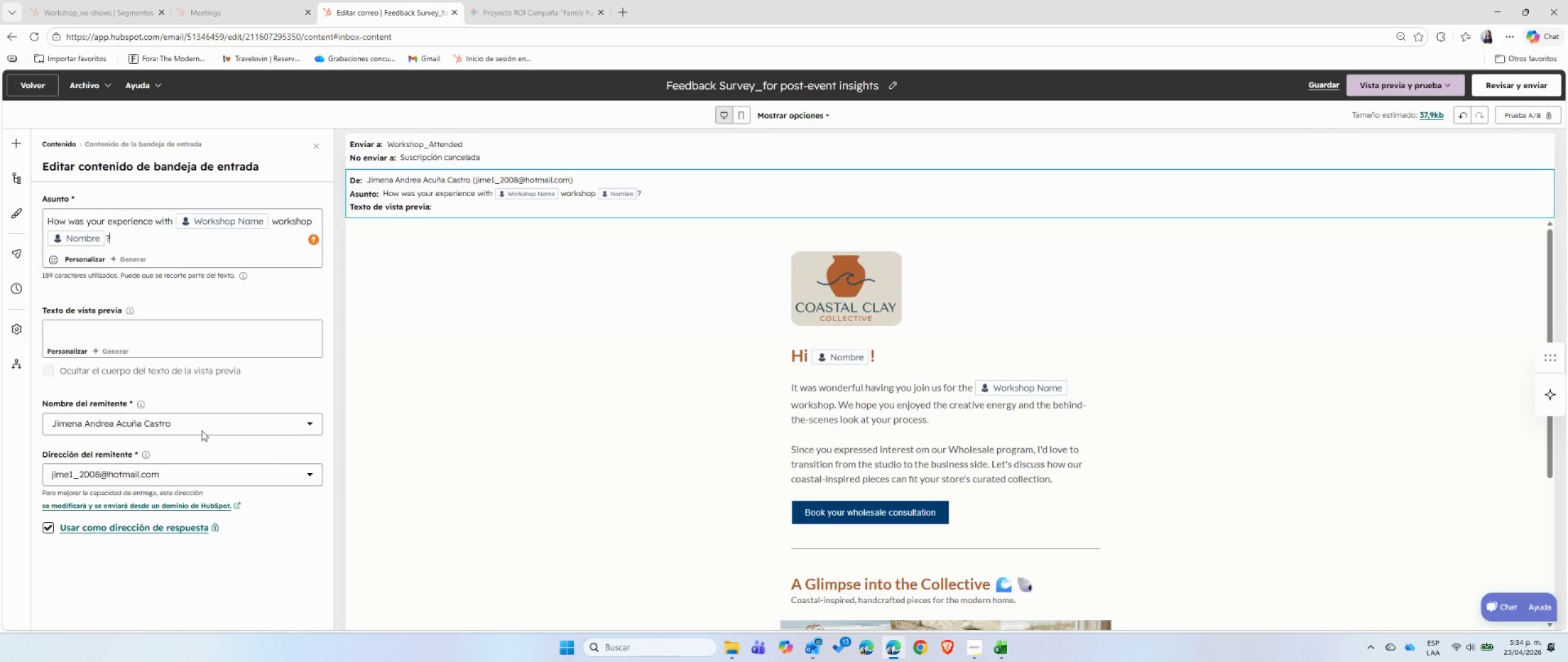 
left_click([557, 340])
 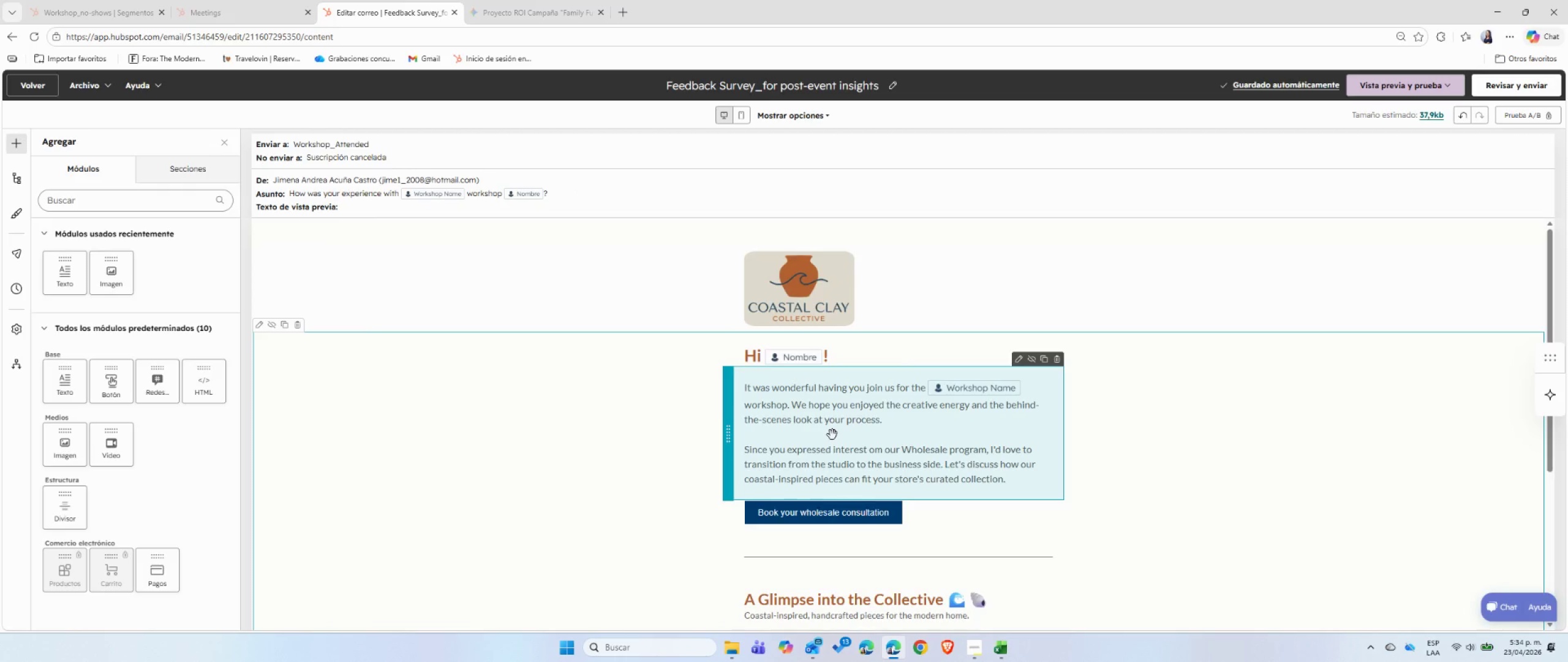 
left_click([832, 435])
 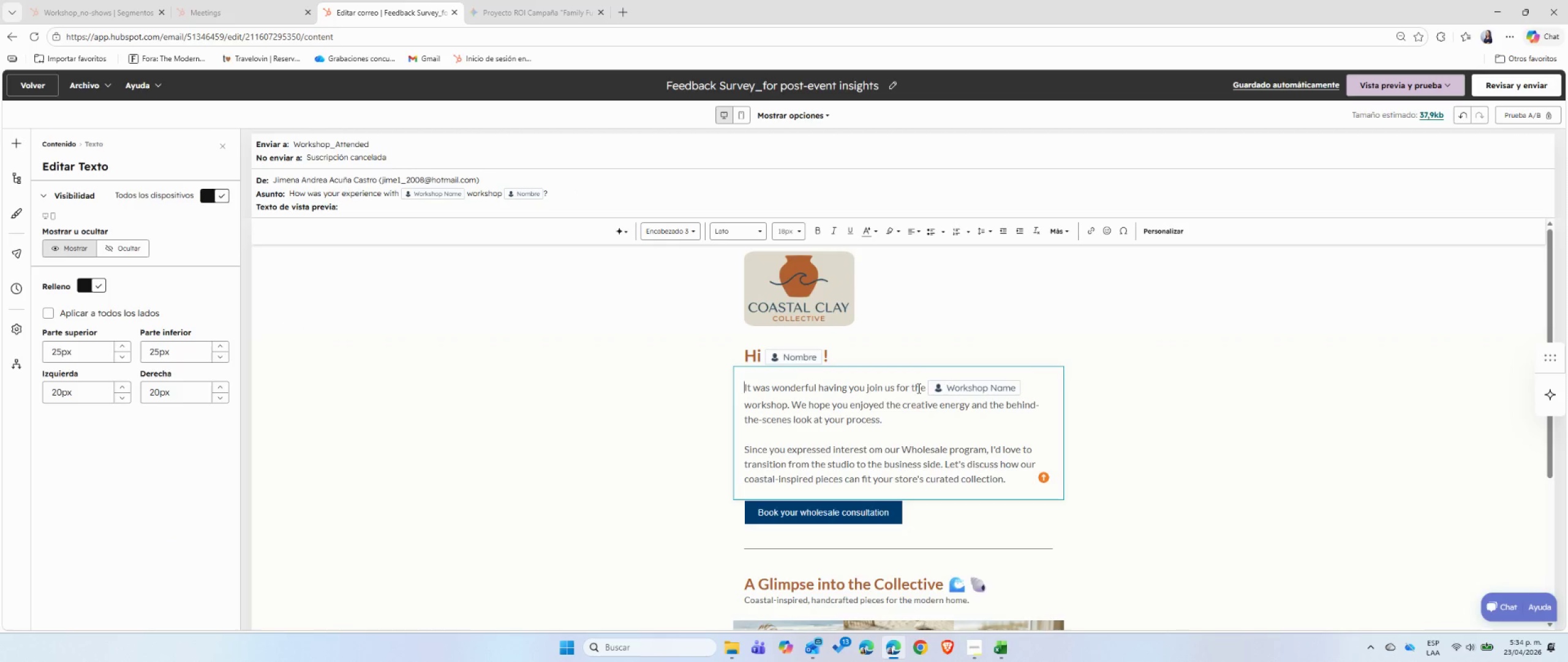 
left_click_drag(start_coordinate=[910, 387], to_coordinate=[742, 389])
 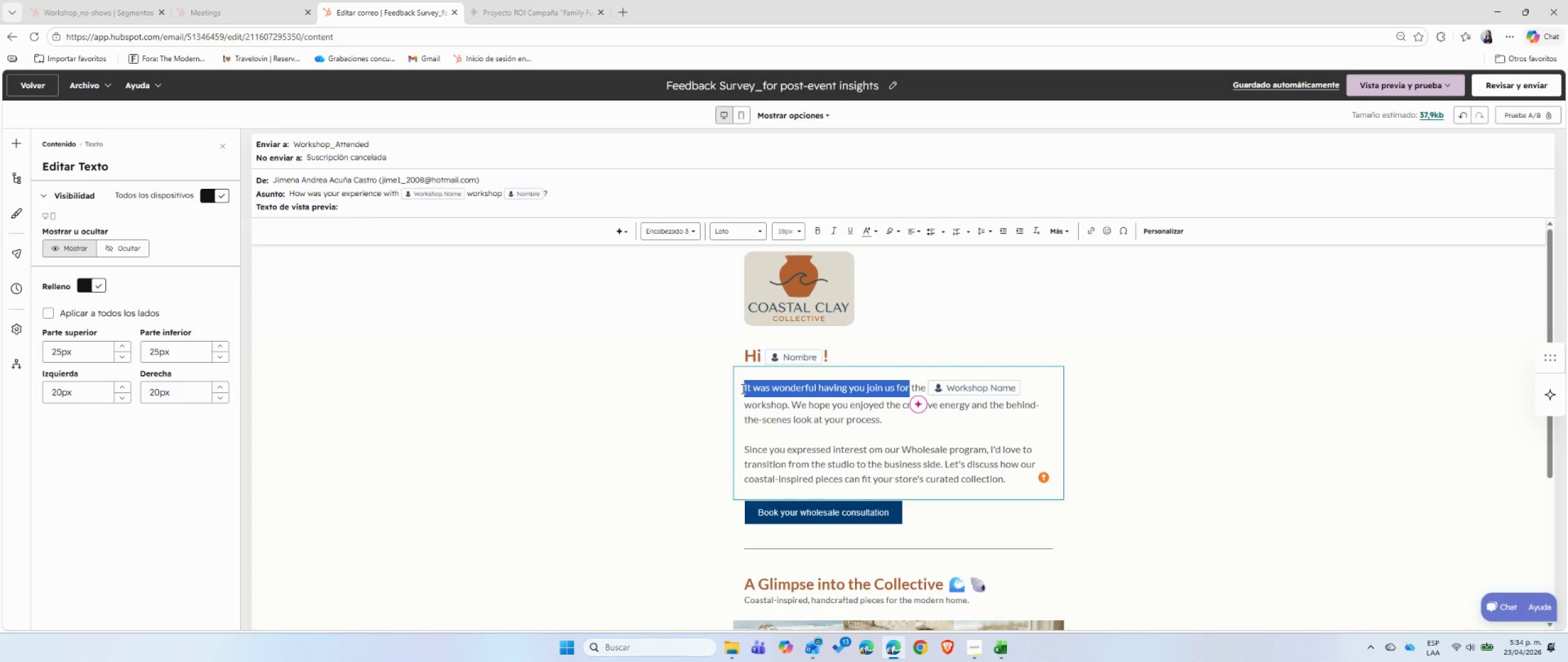 
type(Now that the)
key(Backspace)
key(Backspace)
key(Backspace)
key(Backspace)
 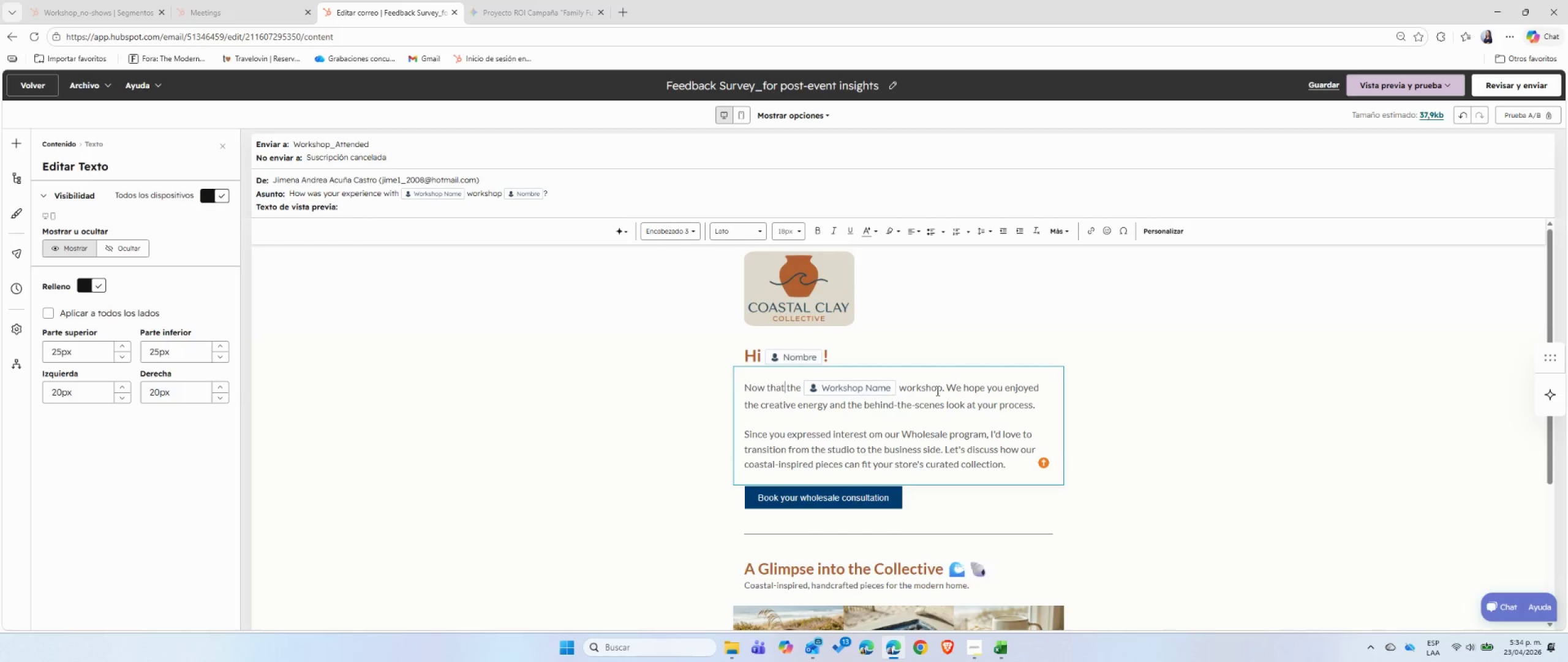 
left_click([941, 390])
 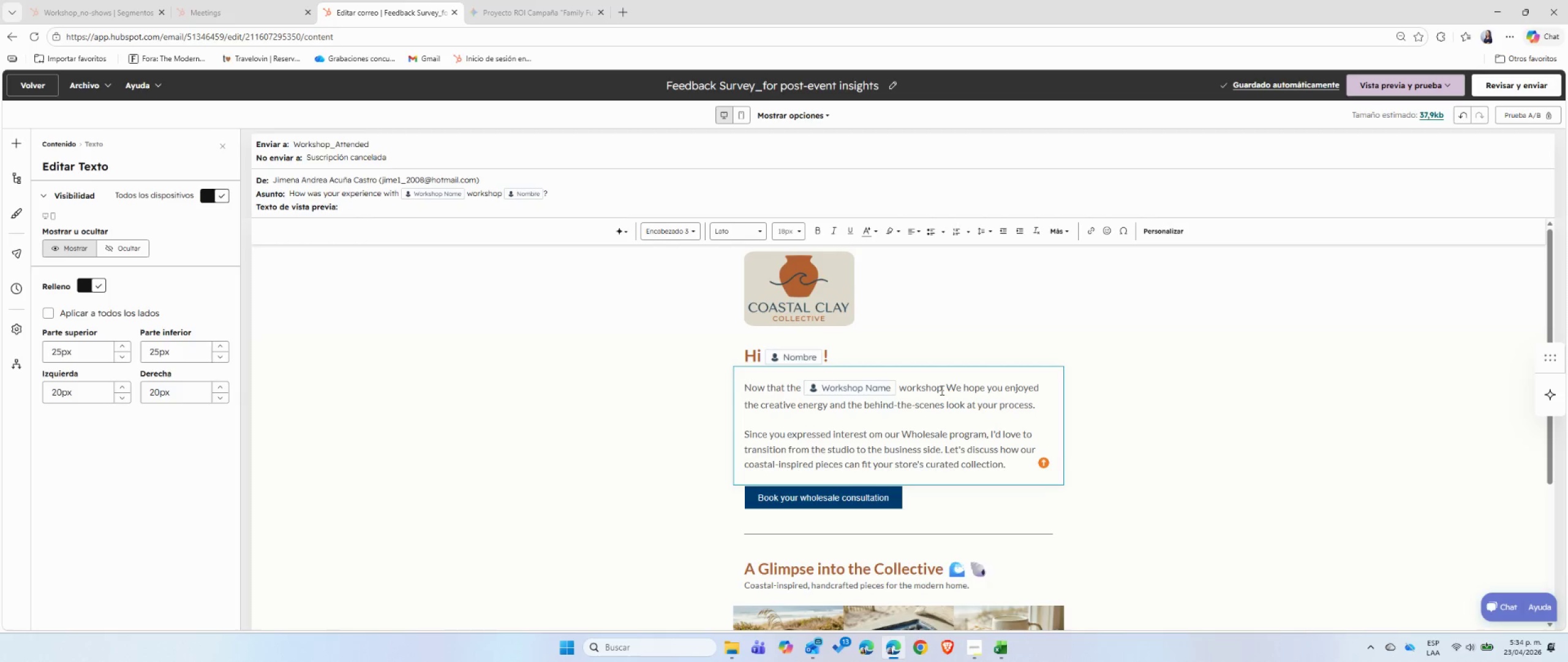 
type( has wrapped up, we[d love to hear your thoughts. Your feedback helps us shape the Coastal Clay Collective experience for our partners and community. )
 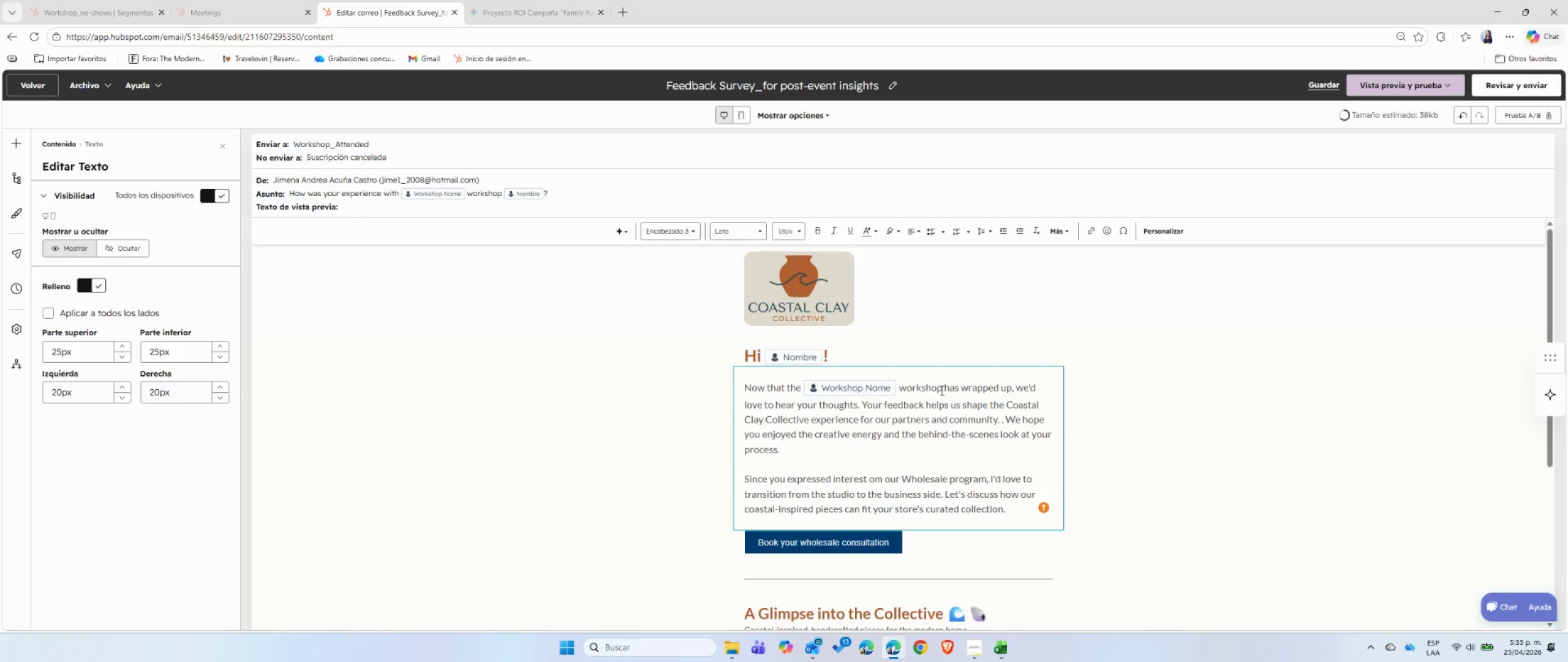 
key(Shift+ArrowDown)
 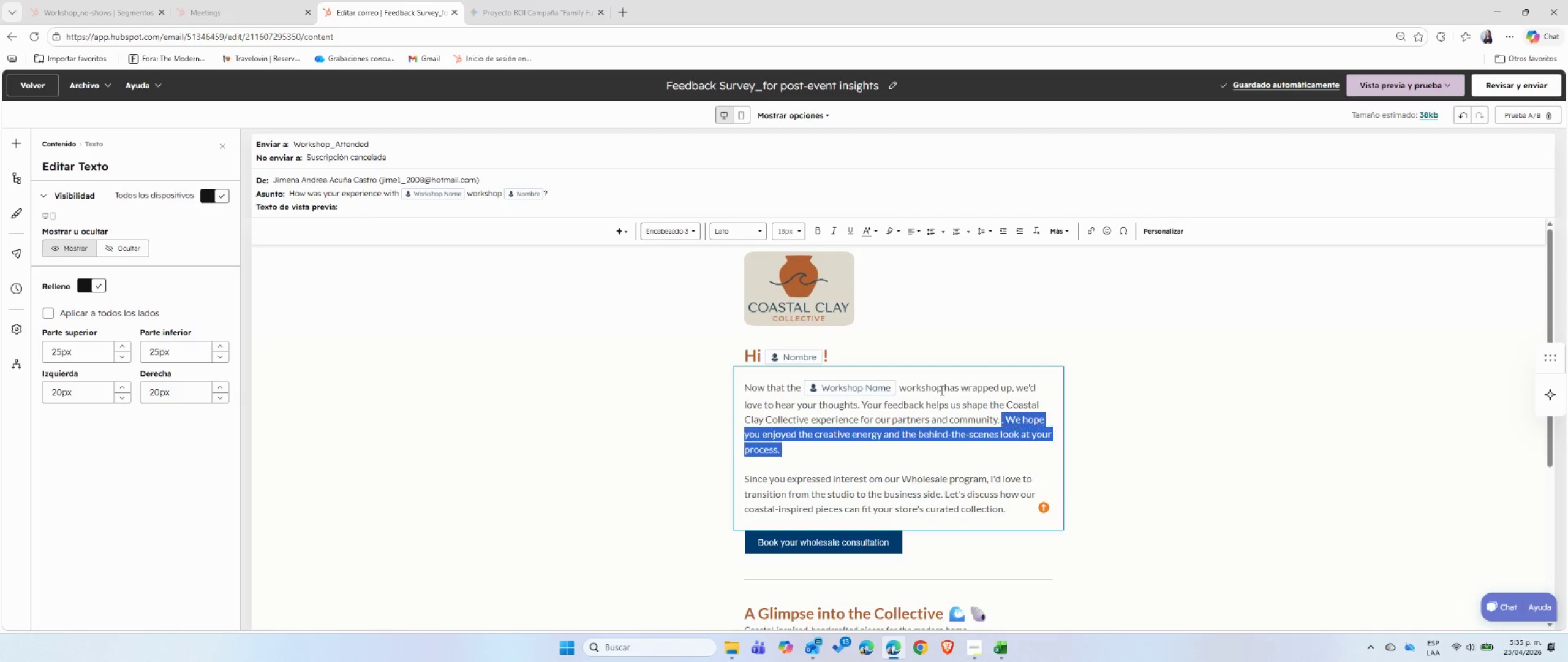 
key(Shift+ArrowDown)
 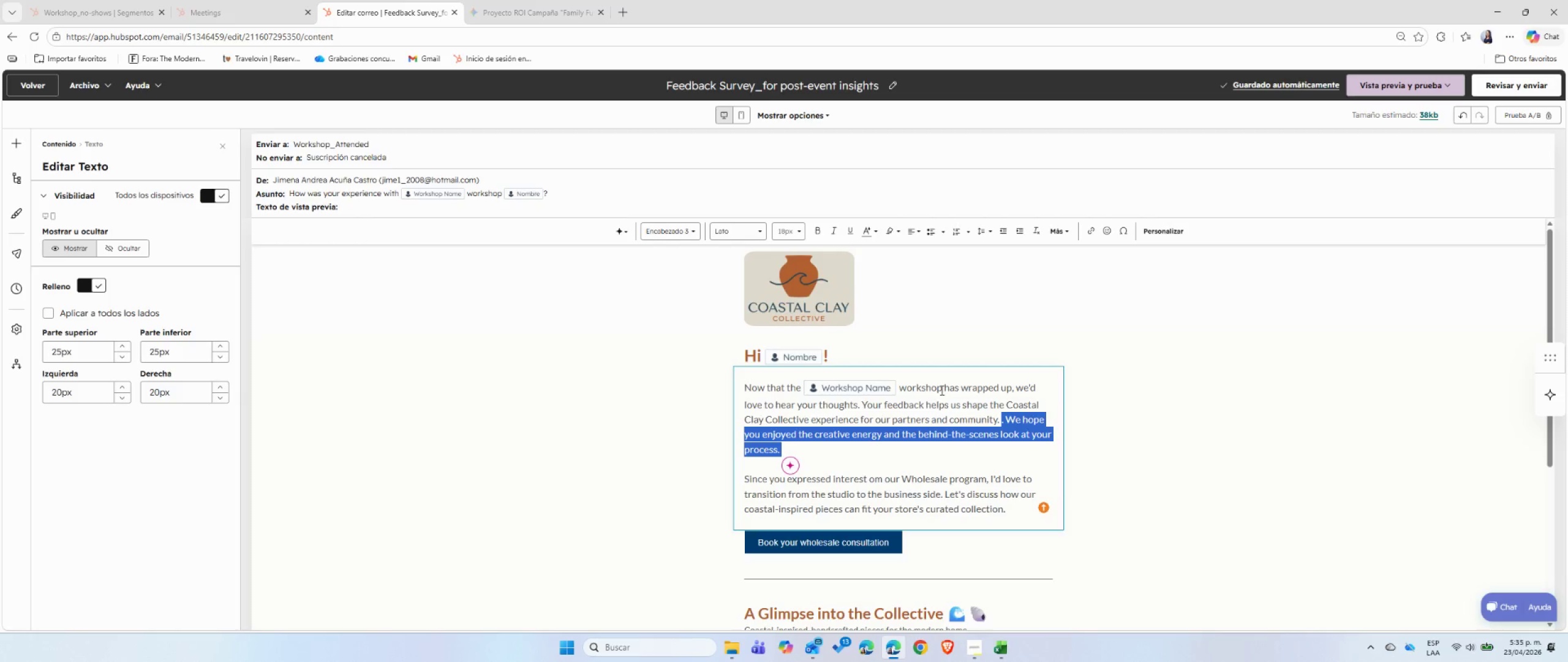 
key(Backspace)
 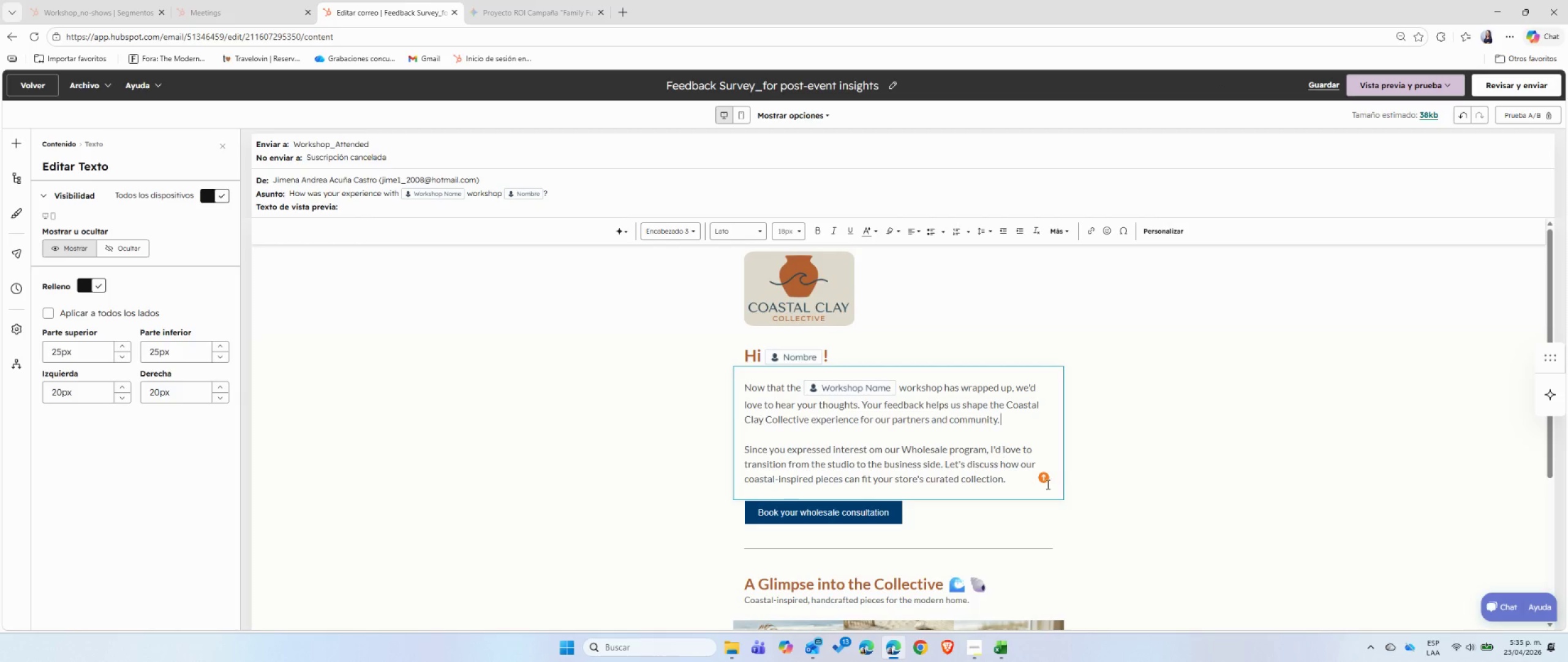 
left_click_drag(start_coordinate=[1016, 480], to_coordinate=[727, 443])
 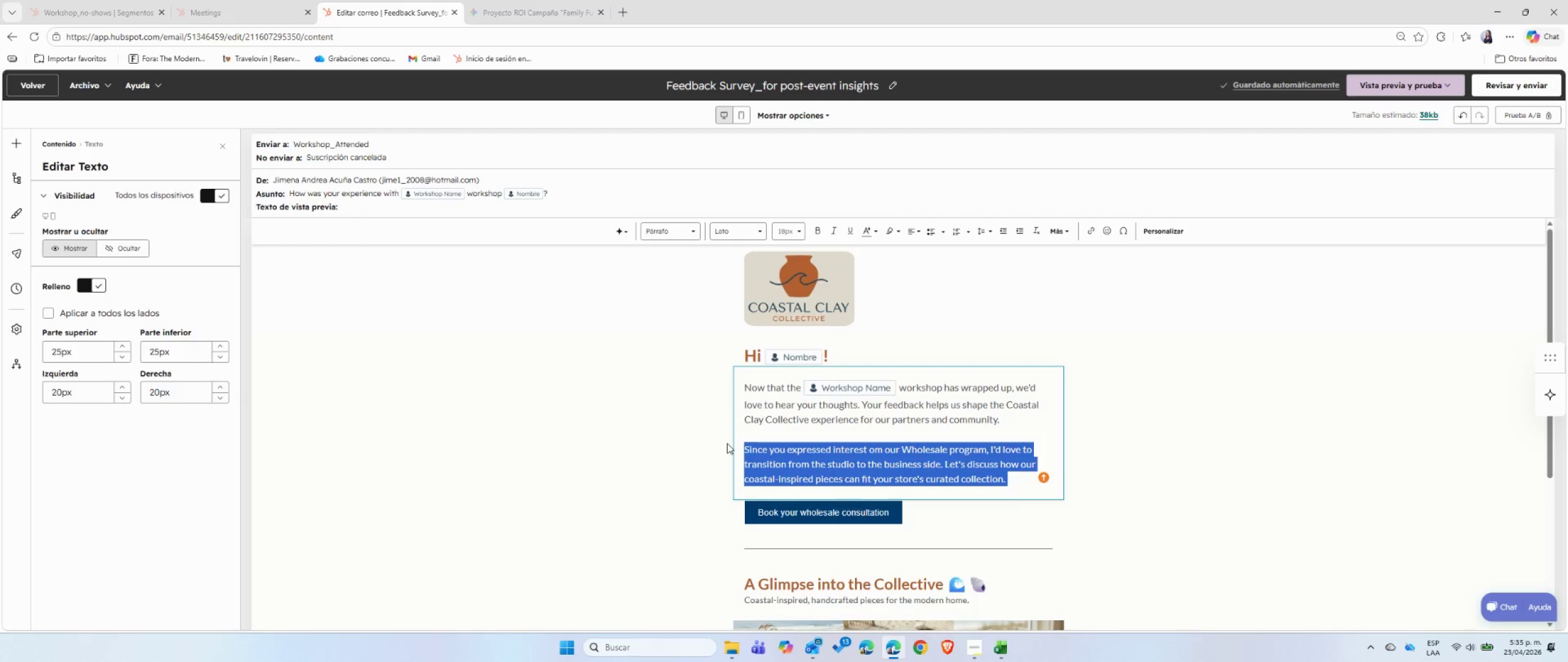 
type(Could you take 30 seconds to let us know how we did{)
 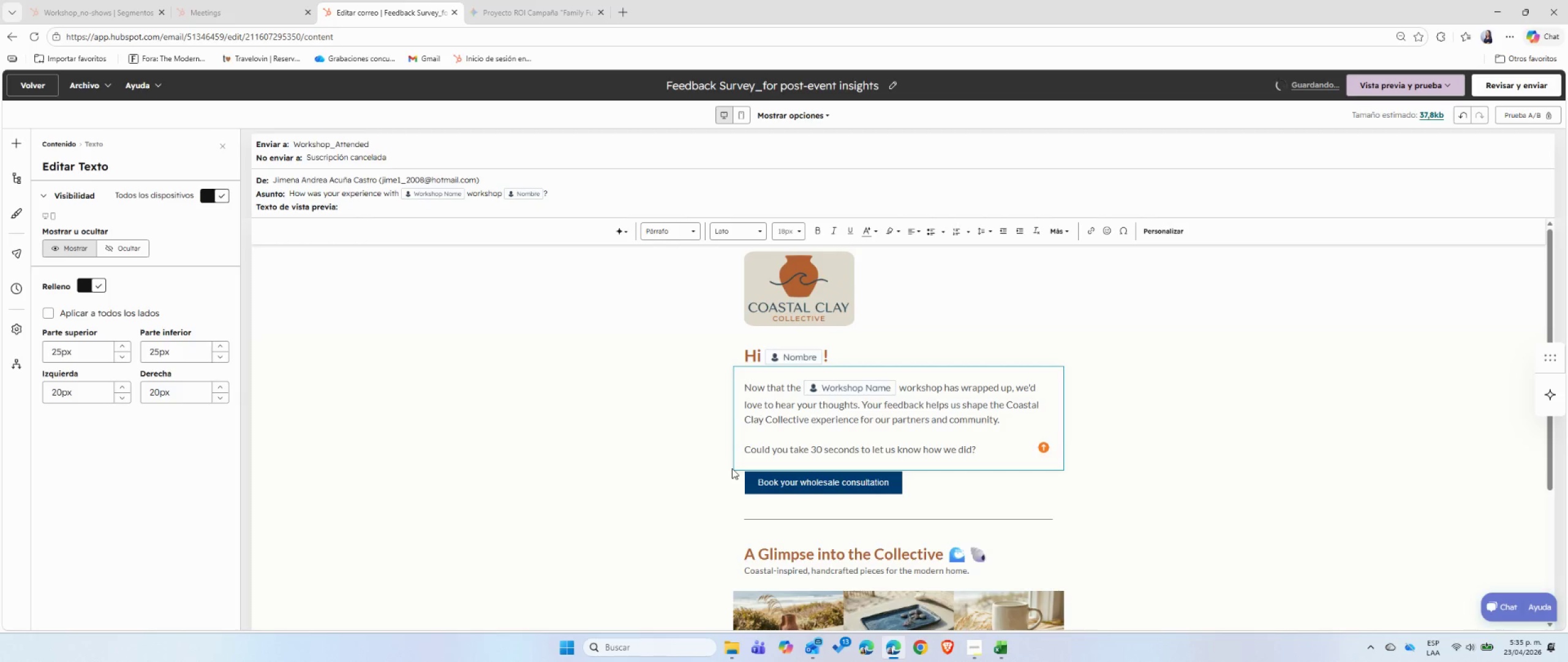 
left_click([933, 478])
 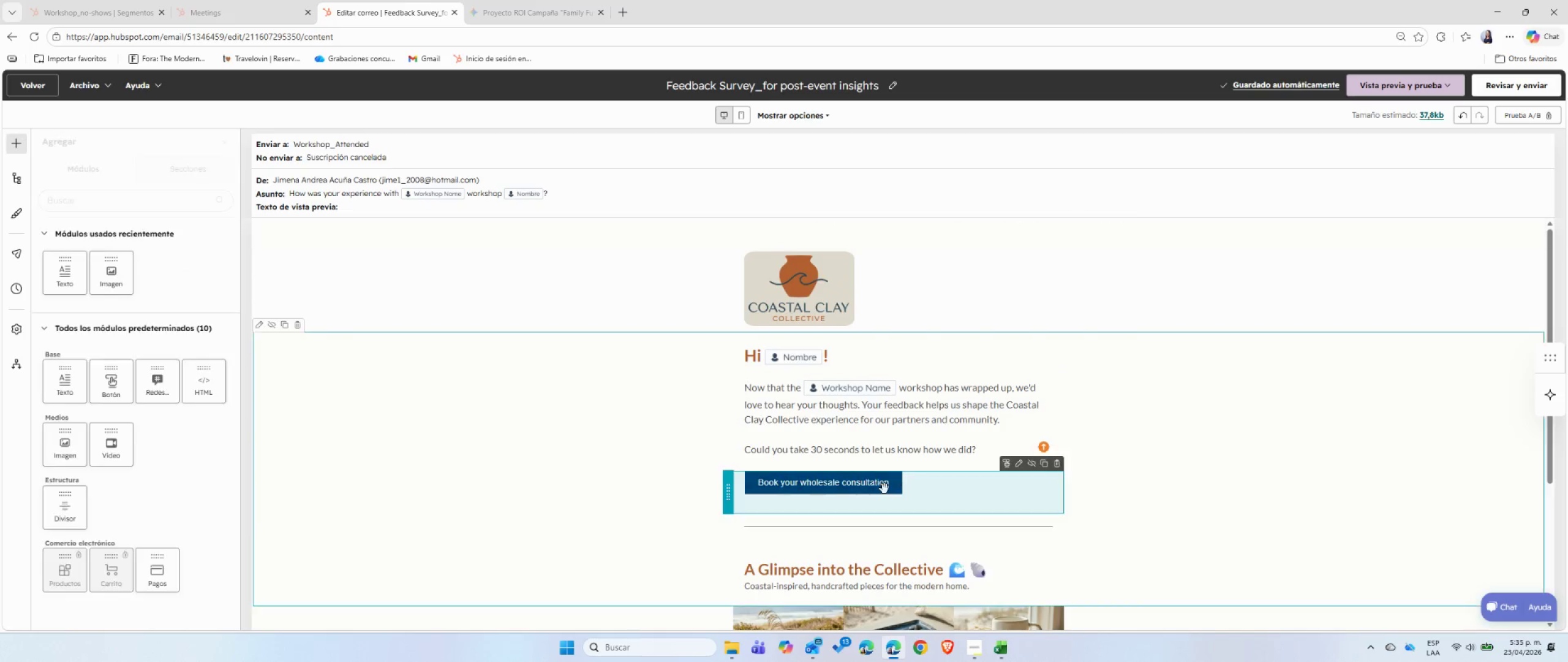 
left_click([884, 489])
 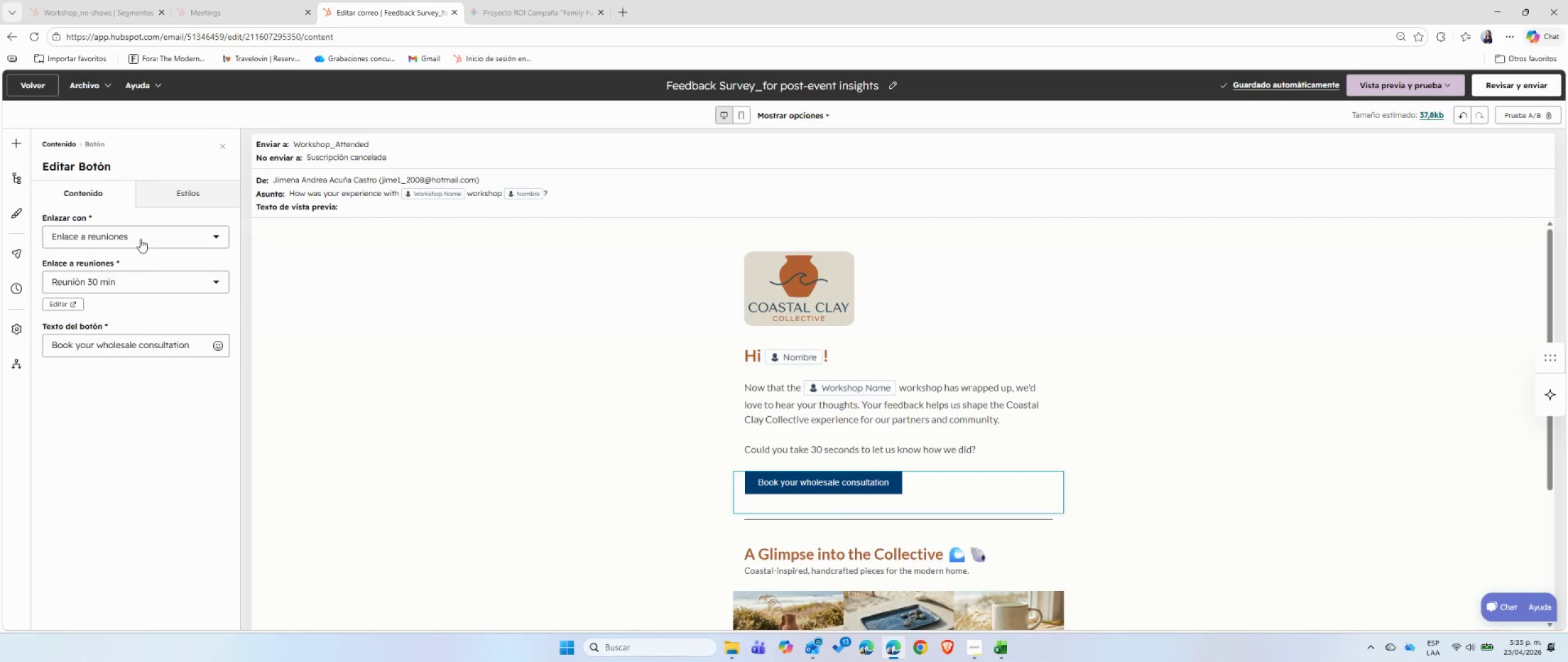 
left_click([134, 241])
 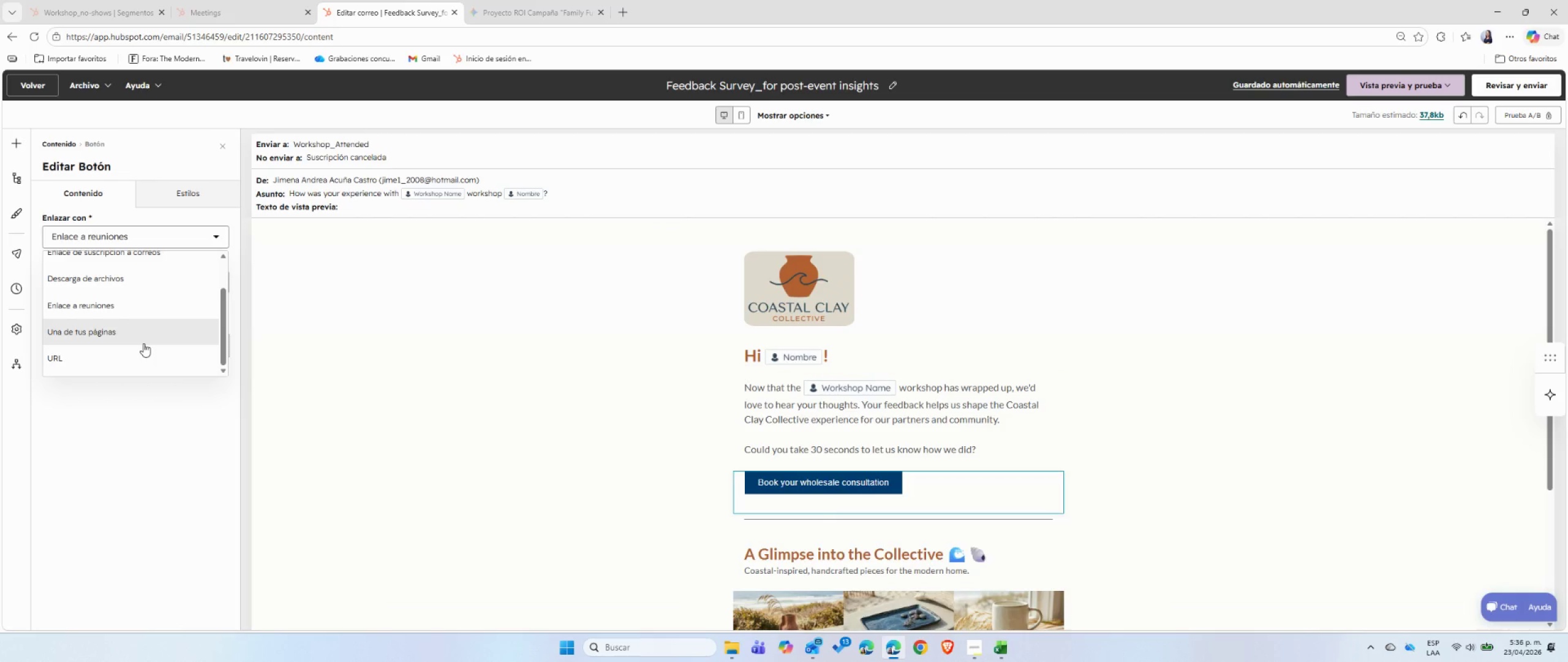 
left_click([146, 341])
 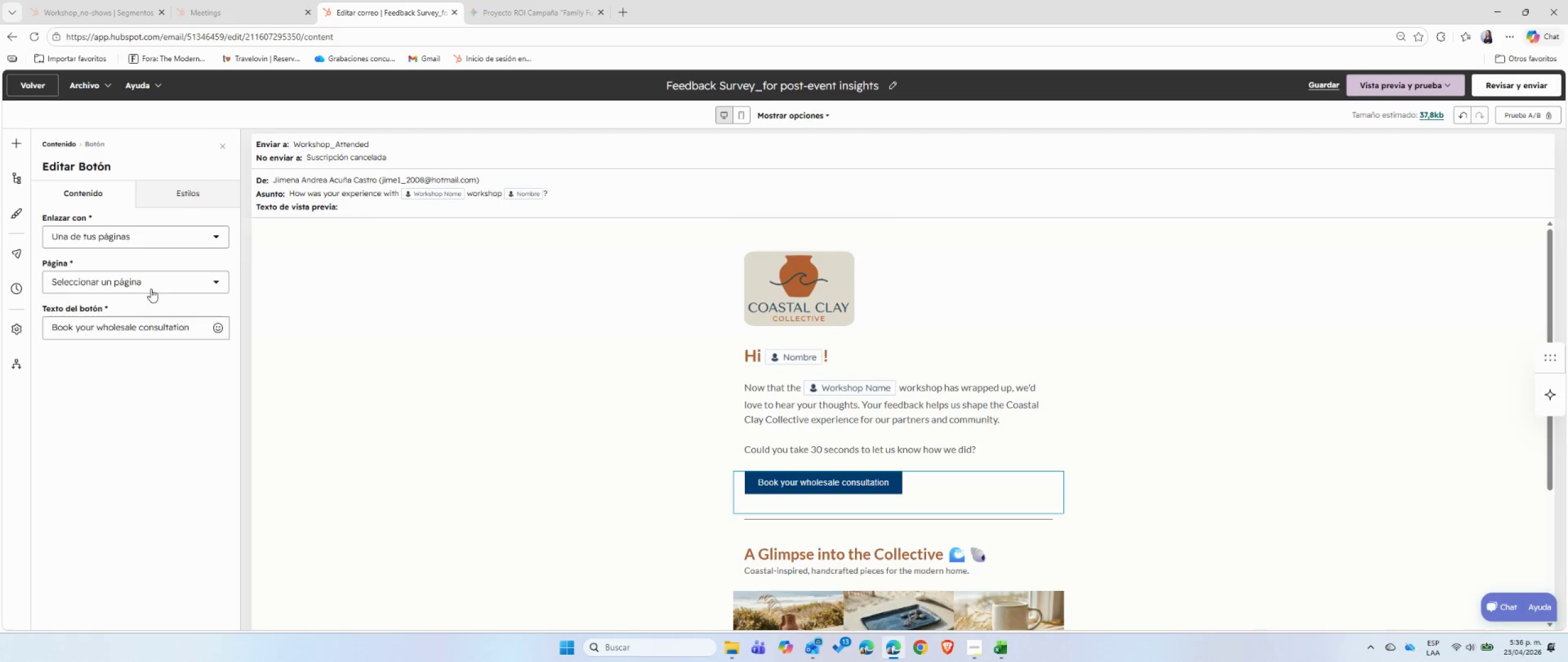 
scroll: coordinate [143, 343], scroll_direction: down, amount: 1.0
 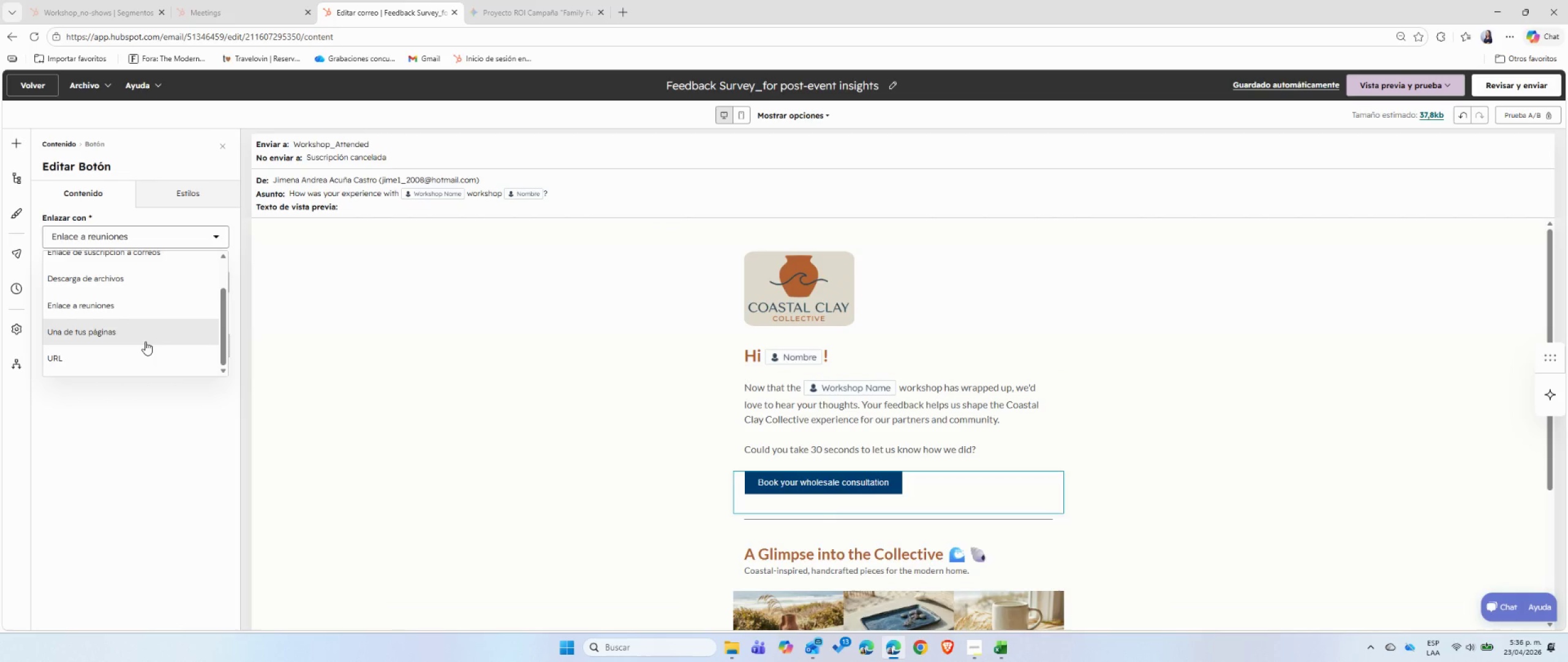 
left_click([153, 337])
 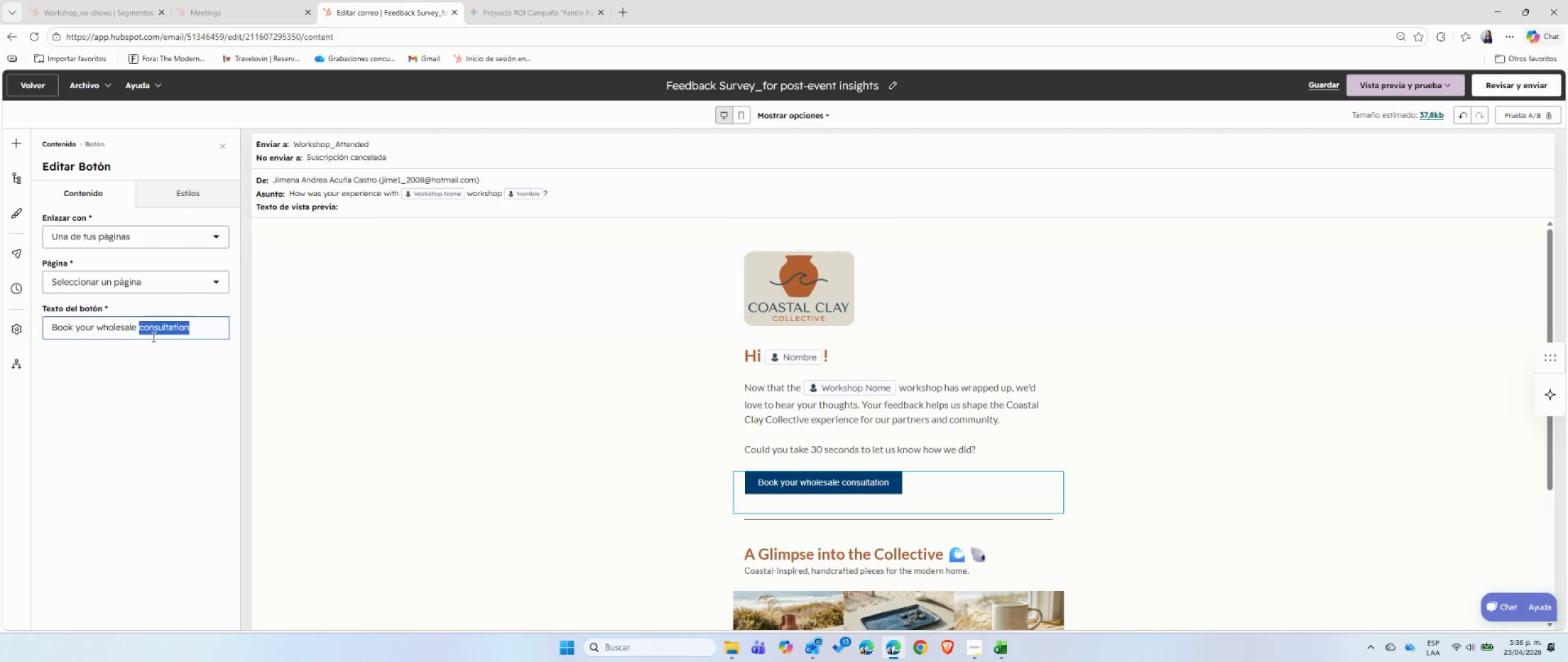 
double_click([153, 337])
 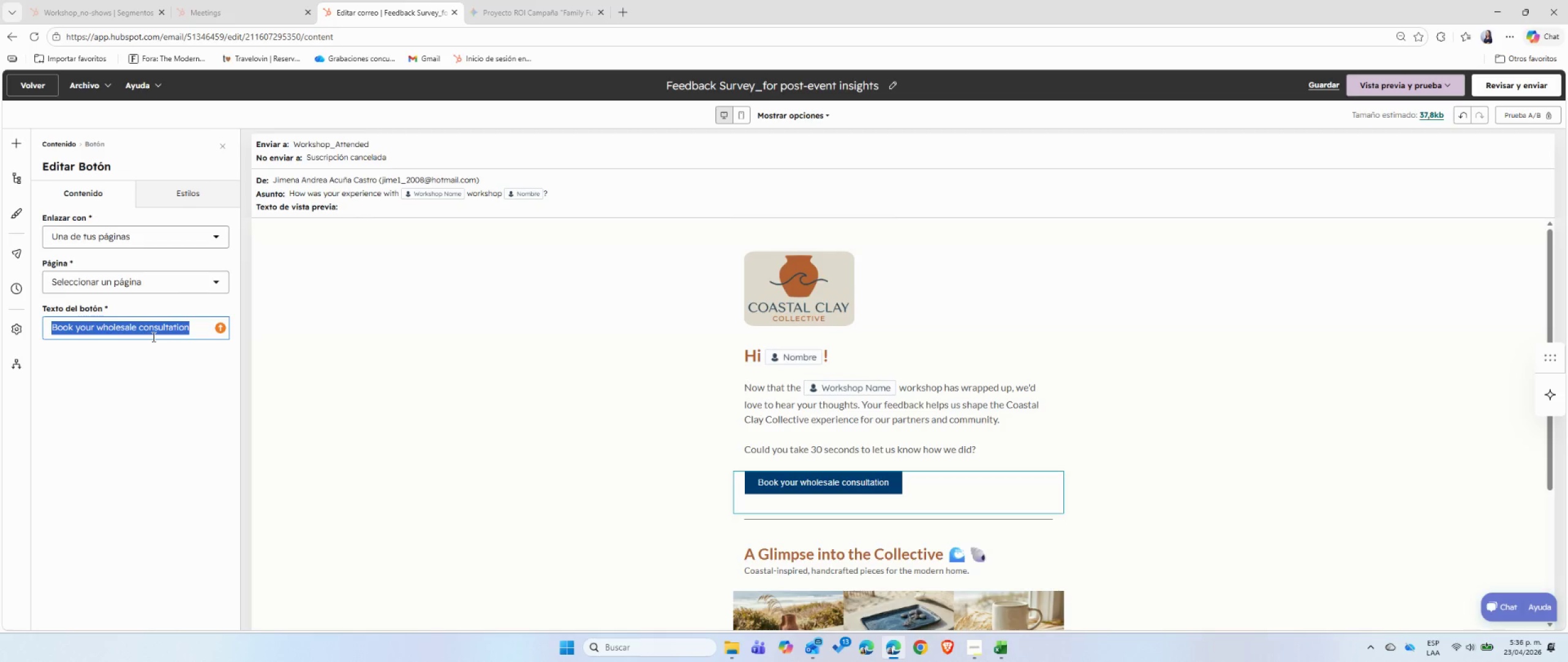 
triple_click([153, 337])
 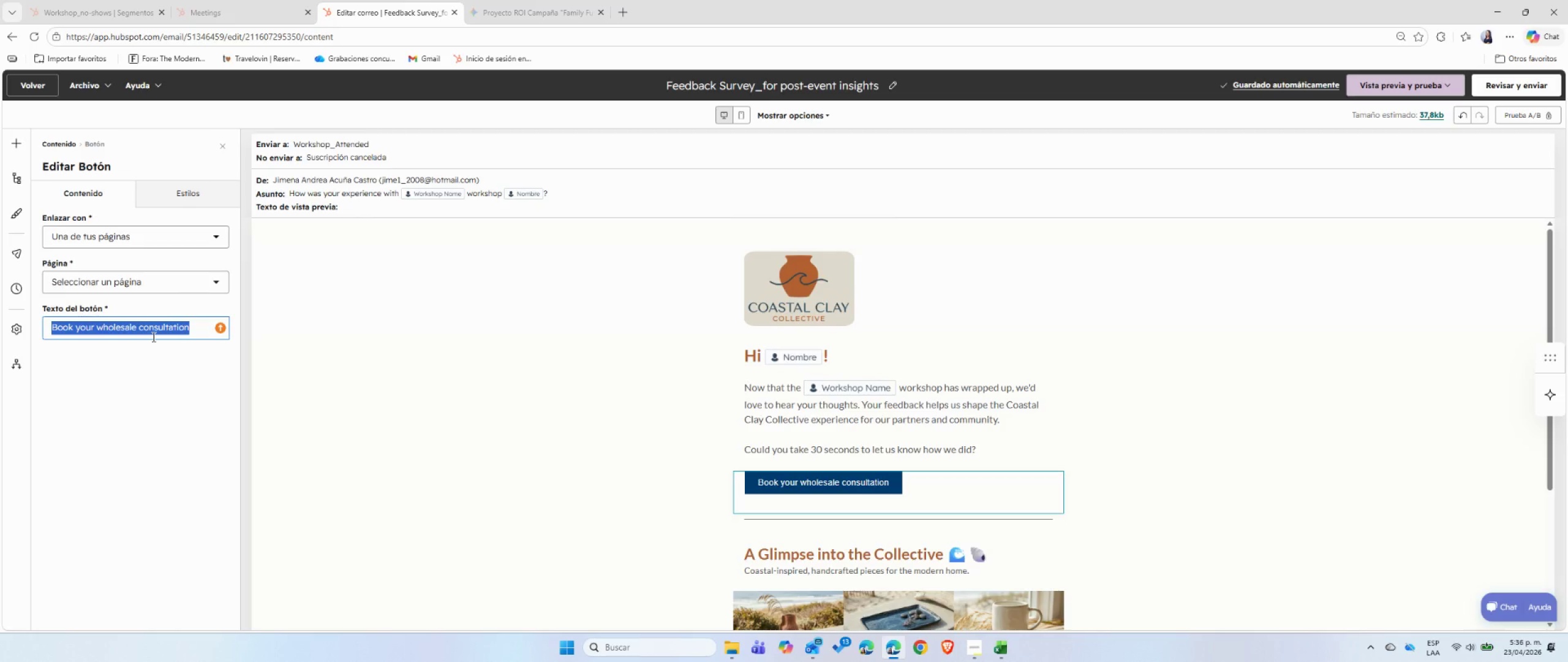 
type(Take the 3-Question Survet)
key(Backspace)
 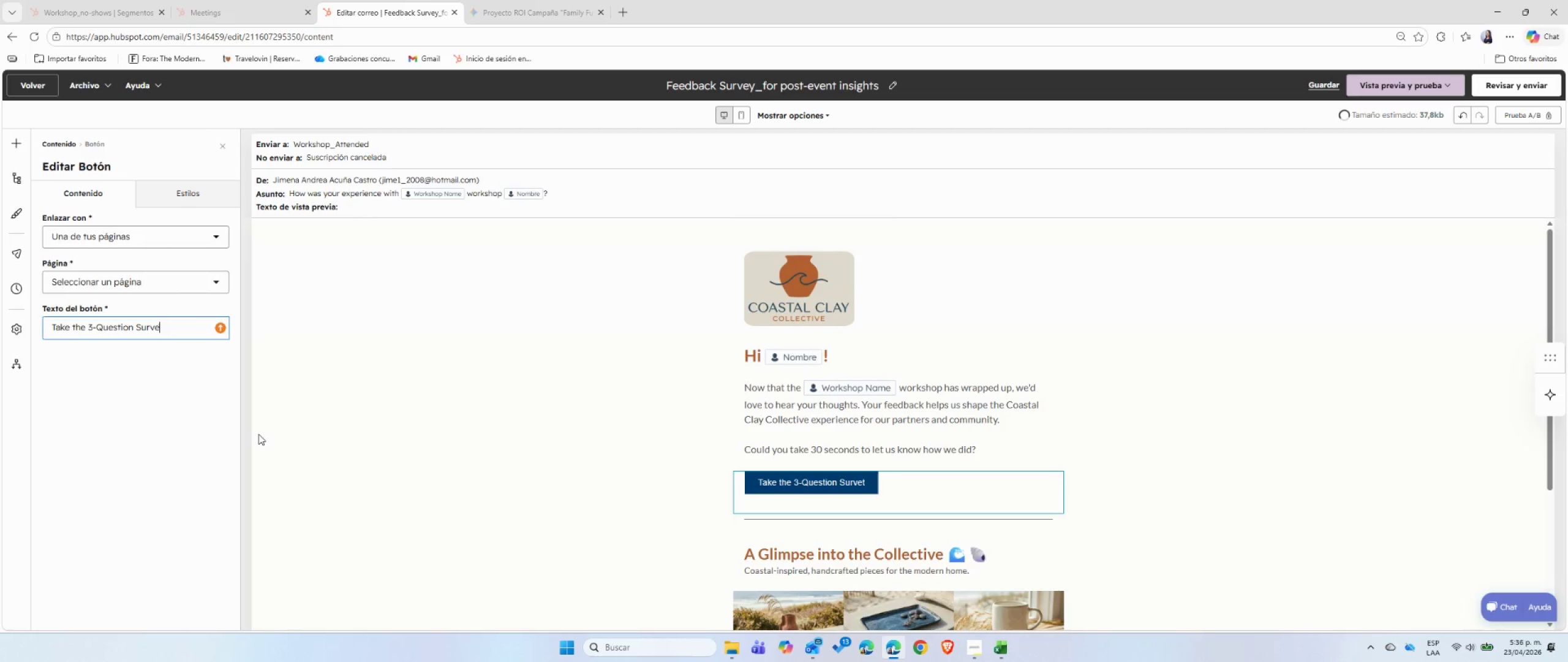 
key(Y)
 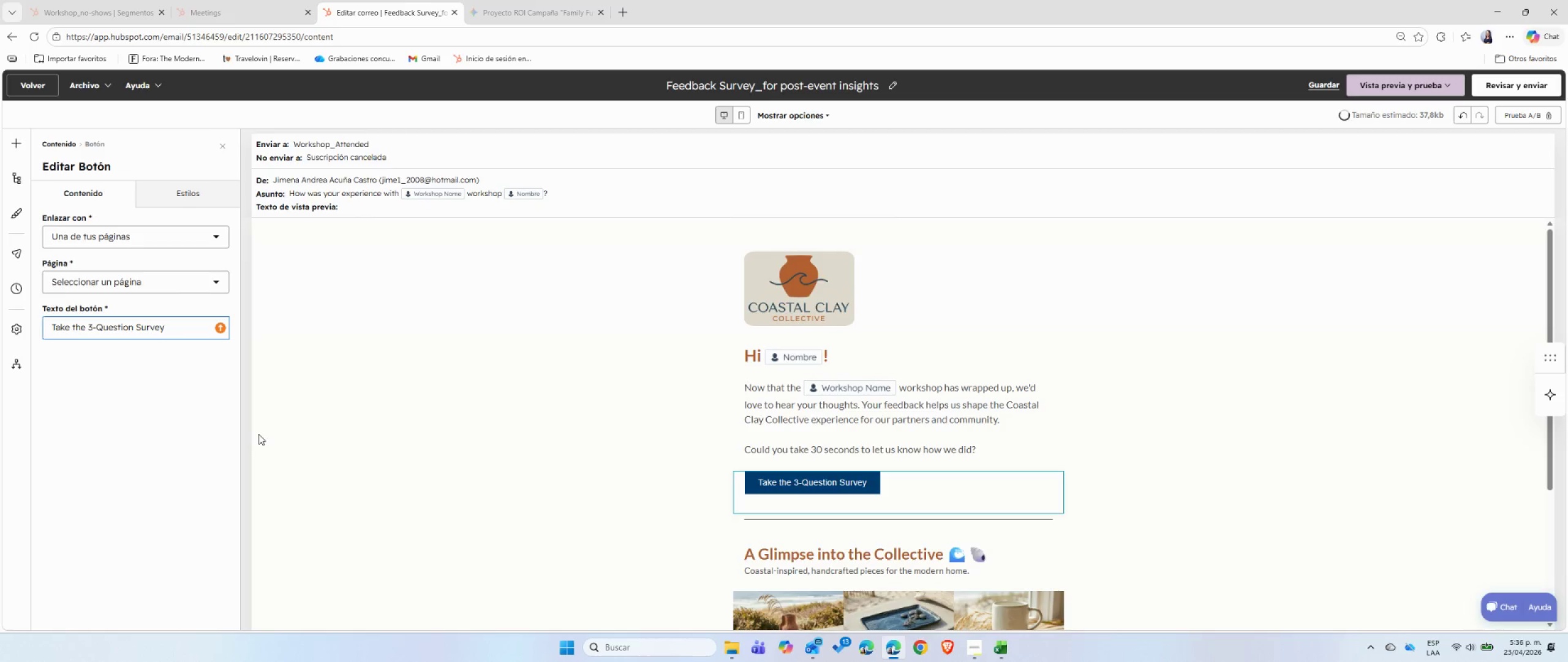 
left_click([413, 488])
 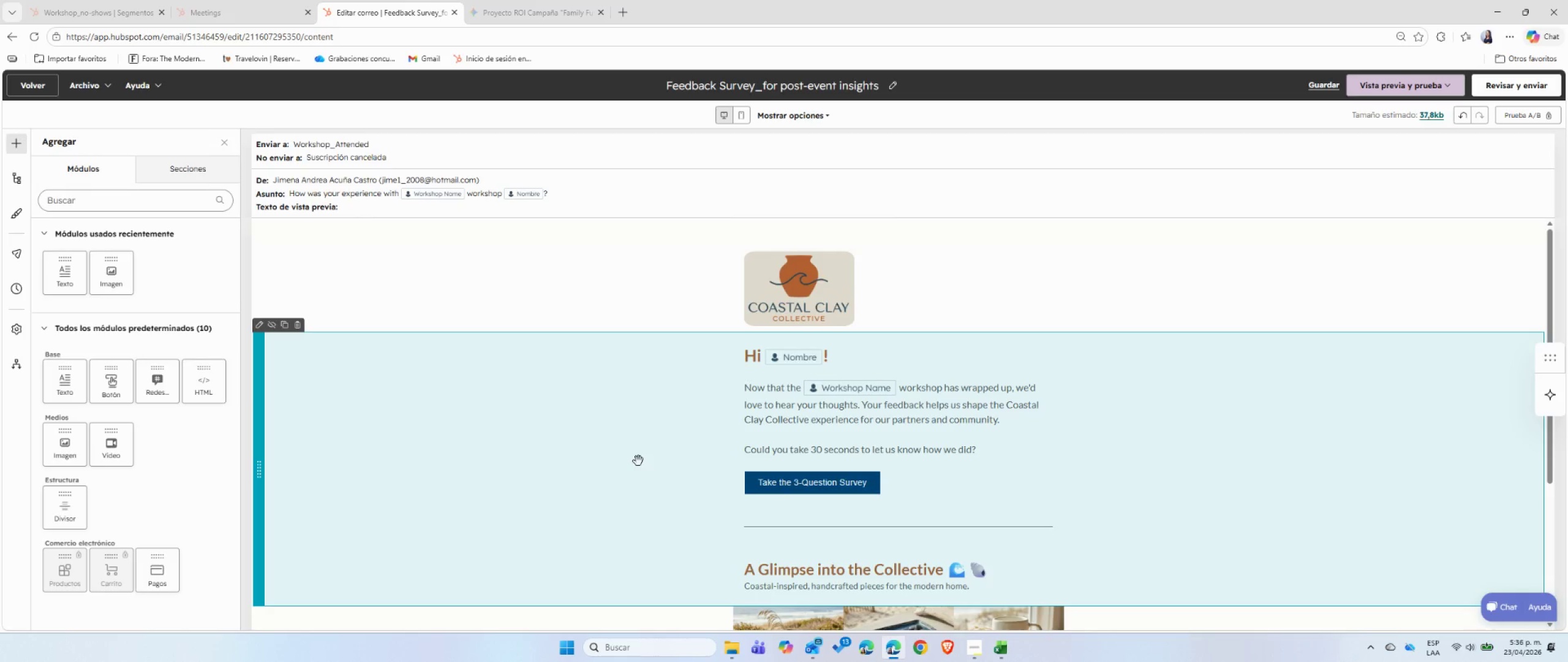 
scroll: coordinate [638, 461], scroll_direction: up, amount: 13.0
 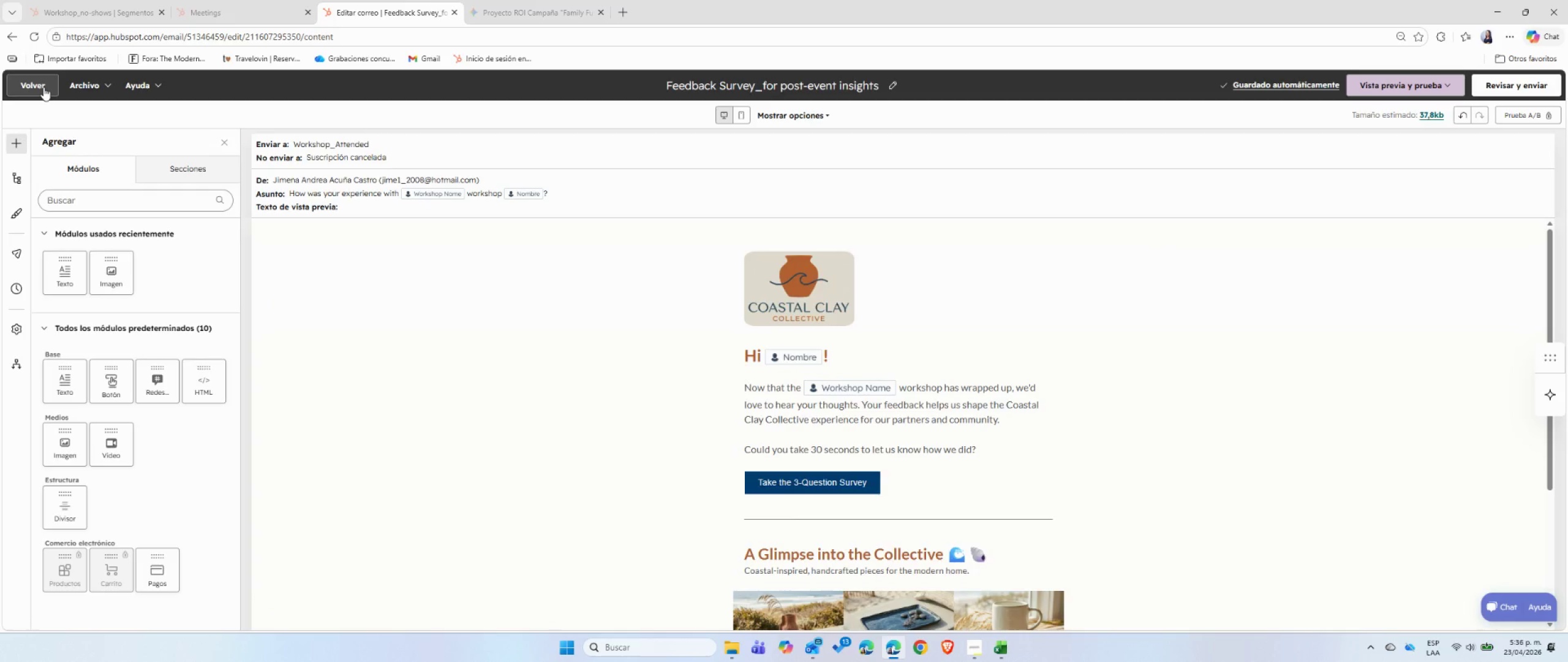 
left_click([43, 87])
 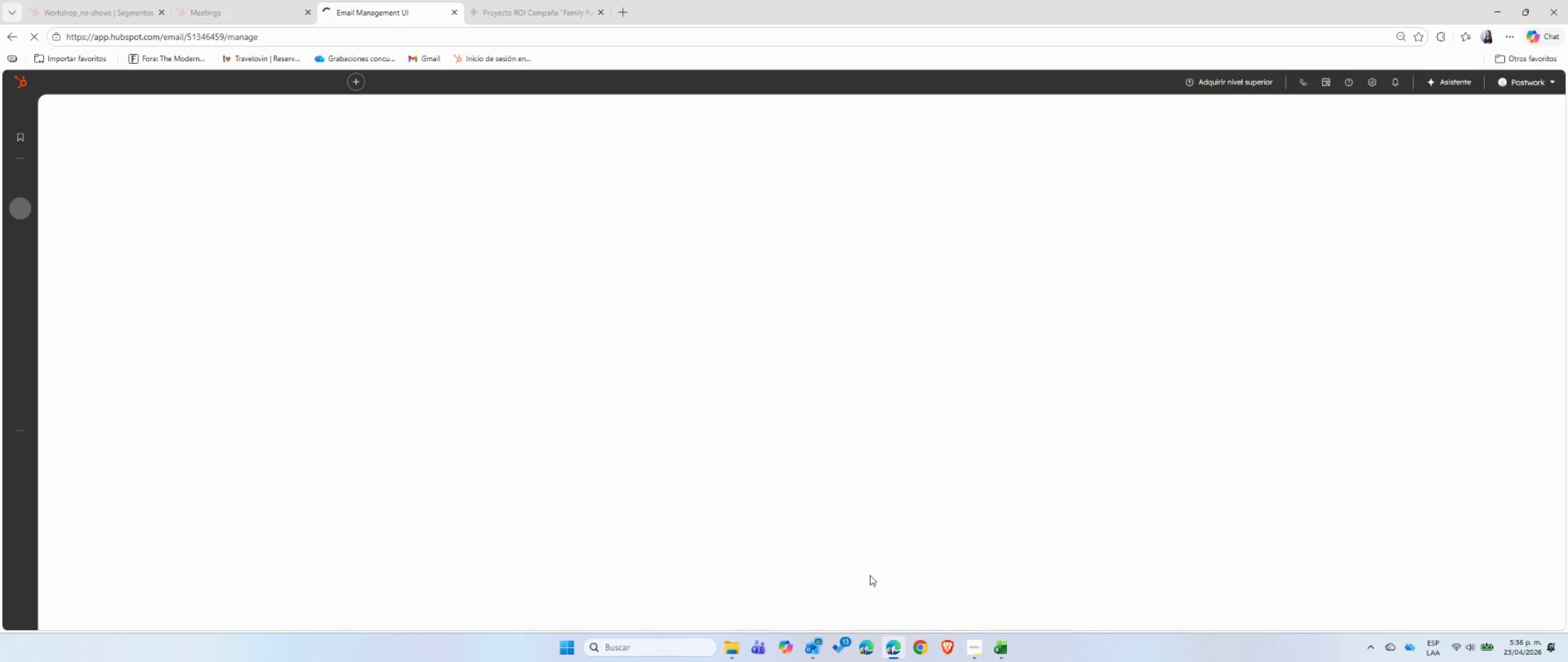 
left_click([964, 644])